 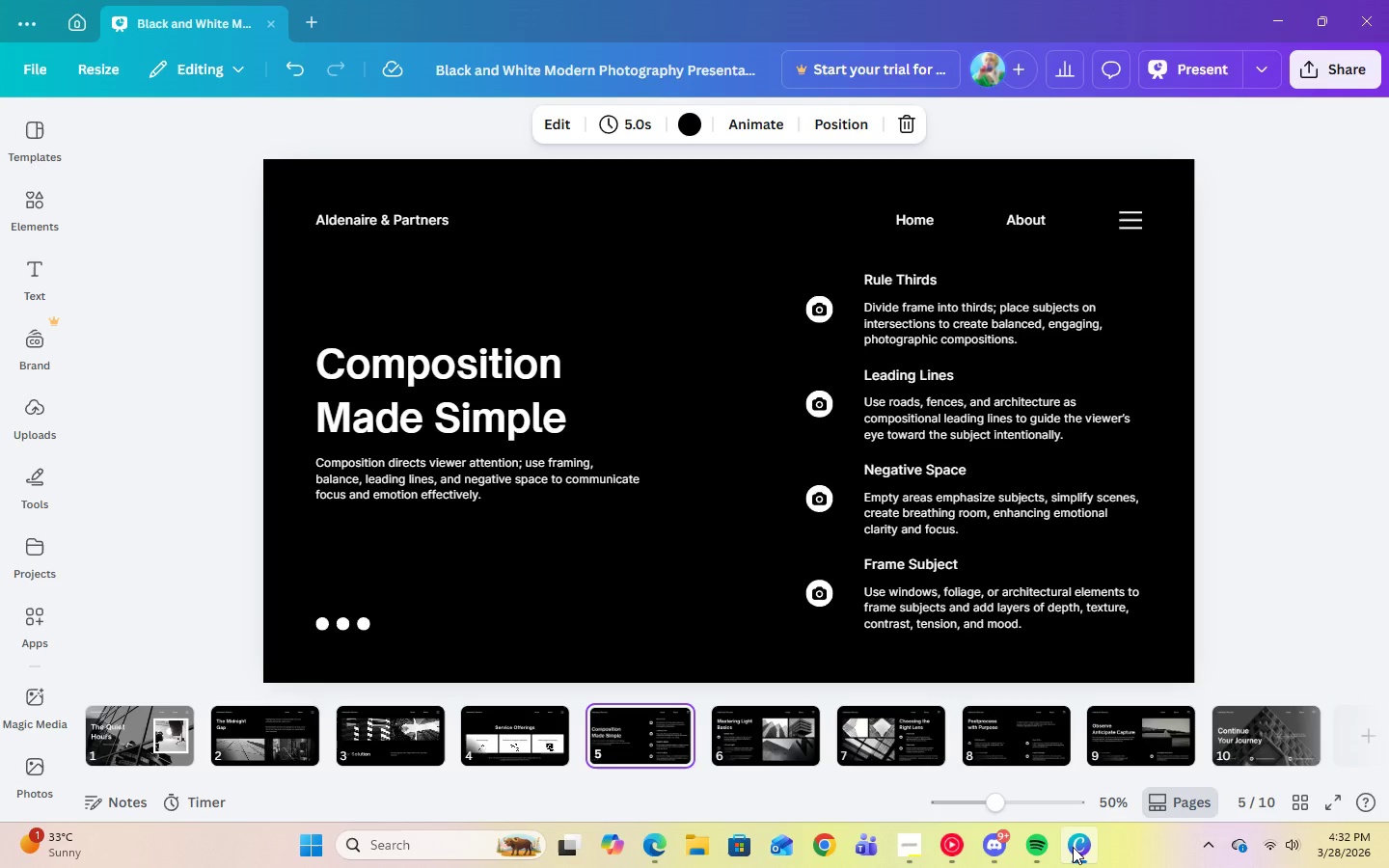 
left_click([991, 736])
 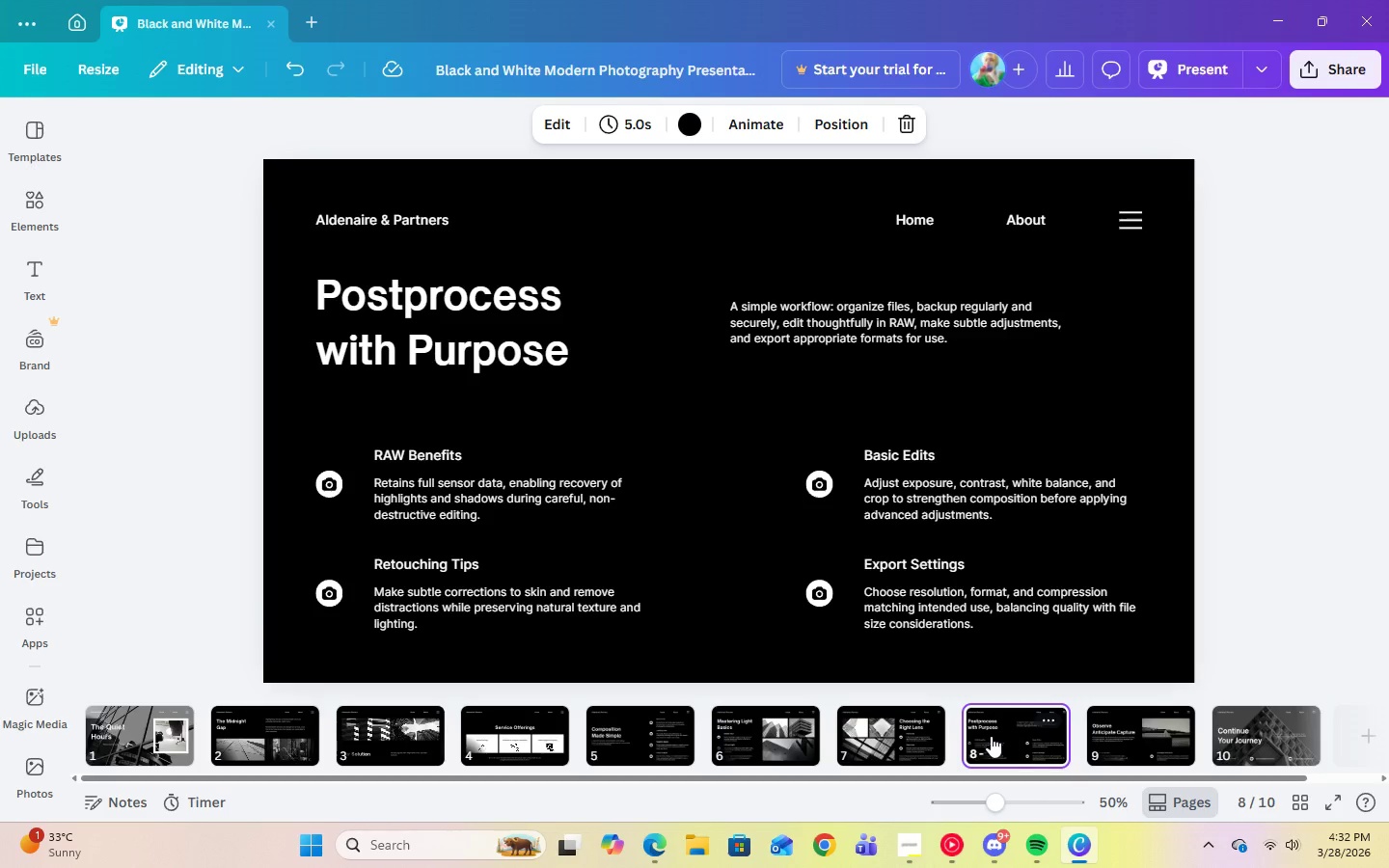 
left_click([1124, 743])
 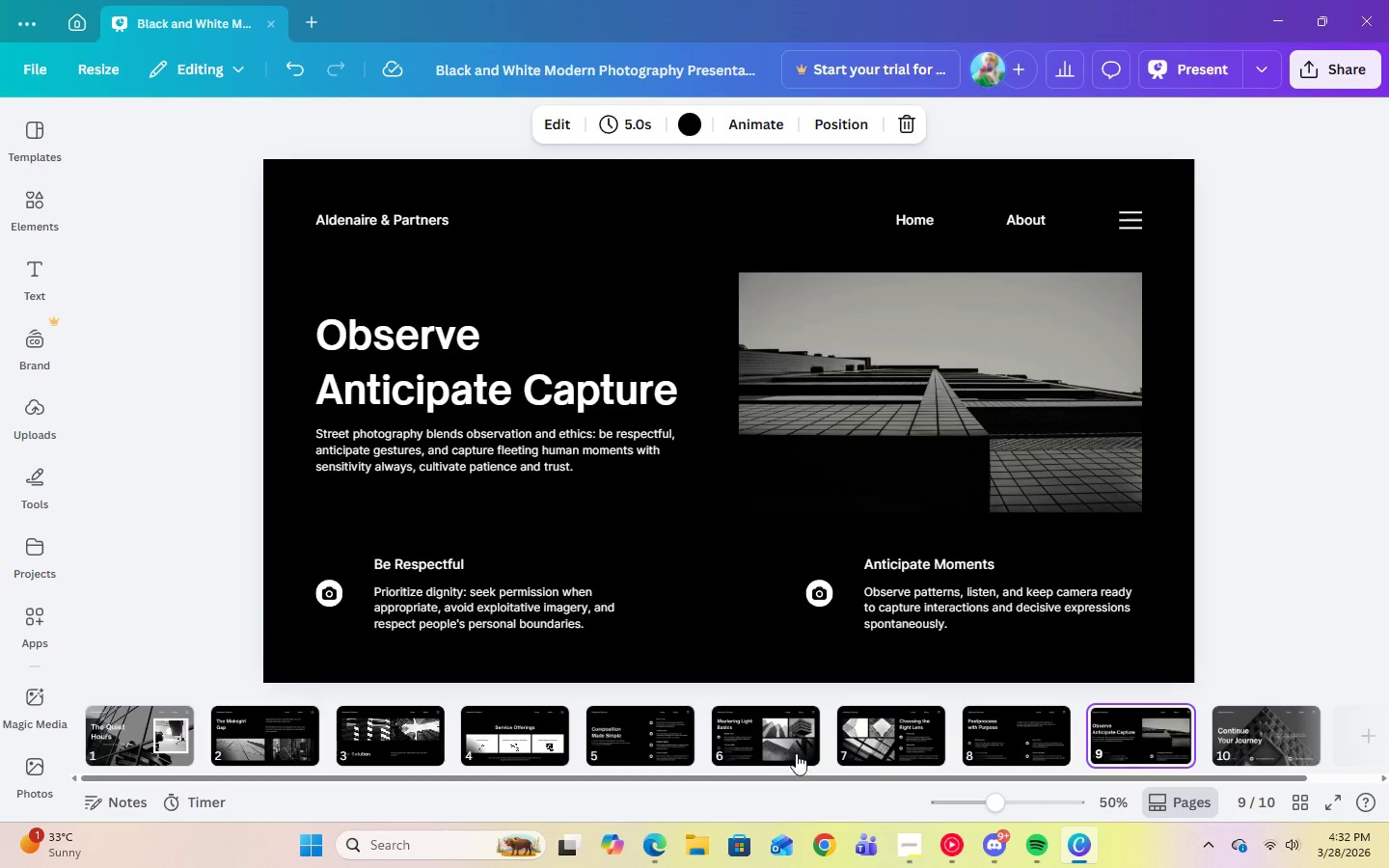 
wait(8.33)
 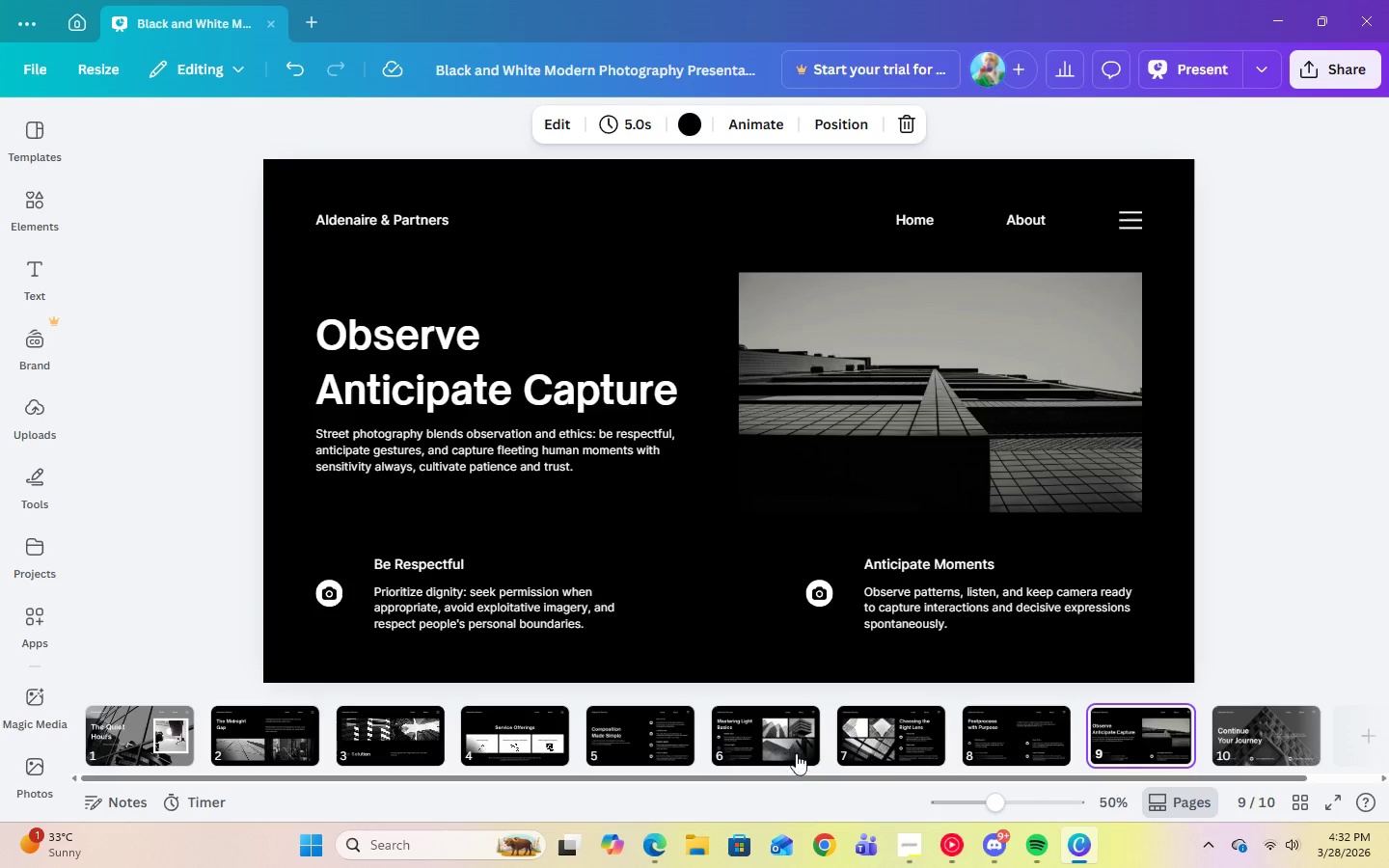 
left_click([751, 747])
 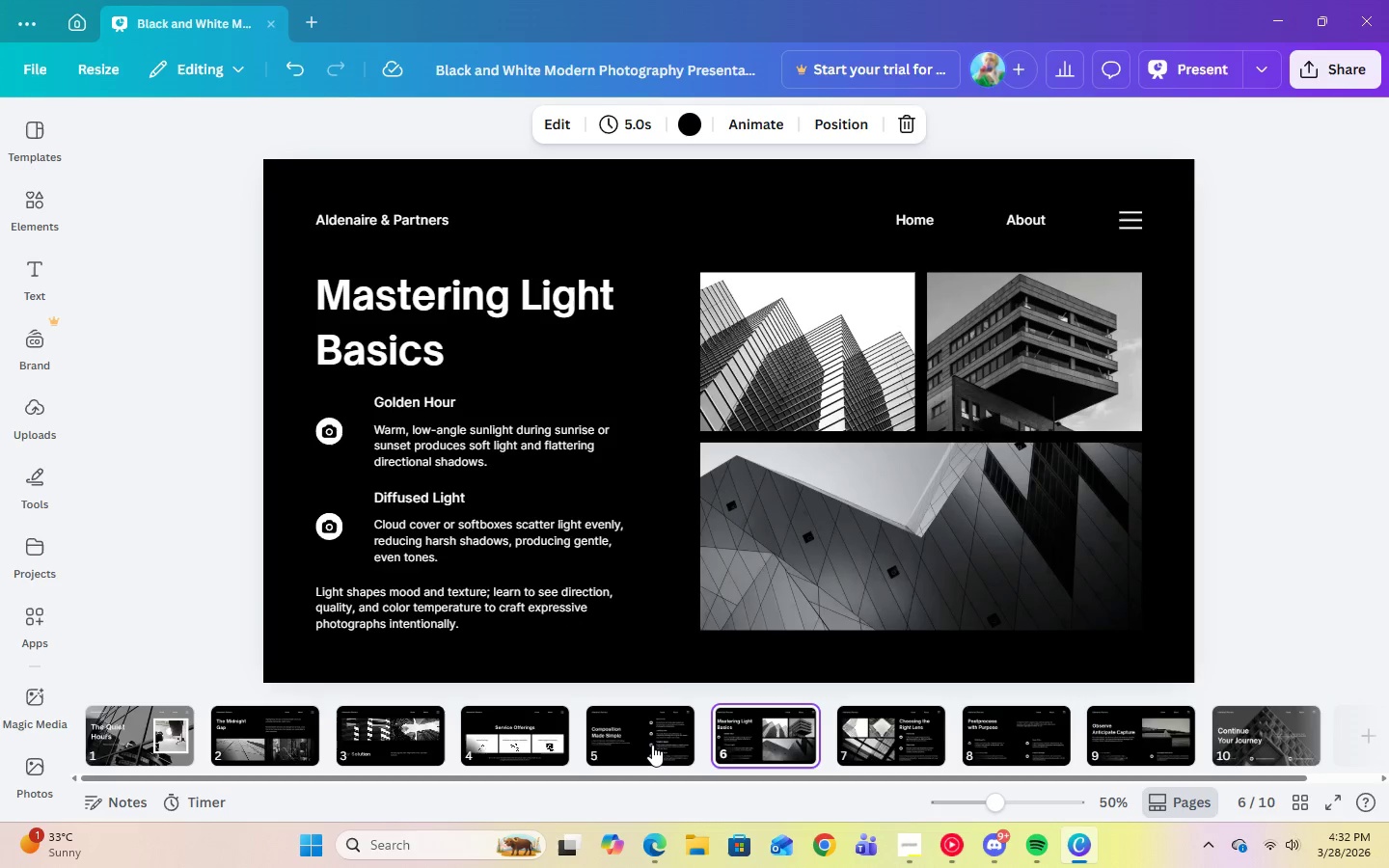 
left_click([652, 745])
 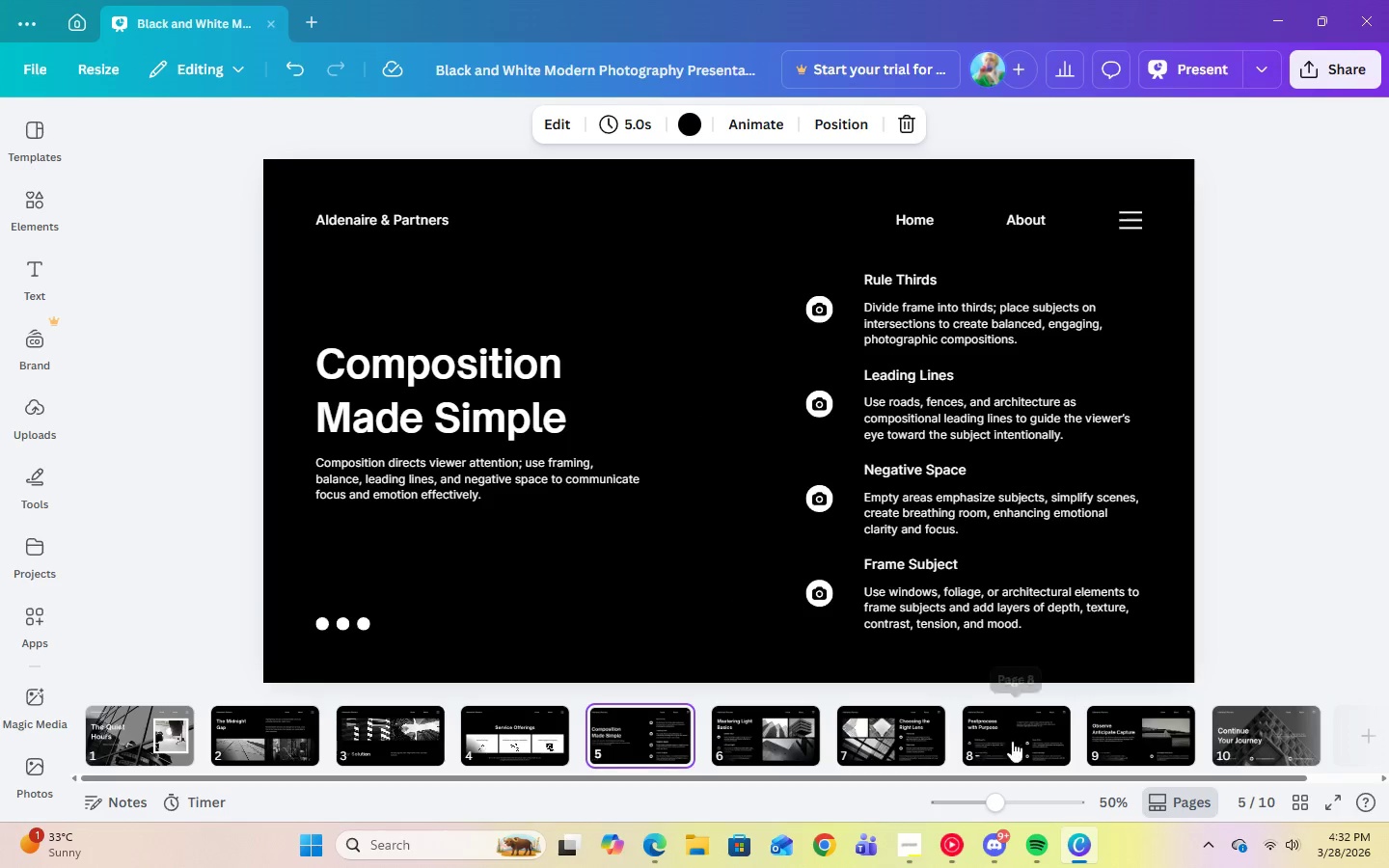 
left_click([1119, 741])
 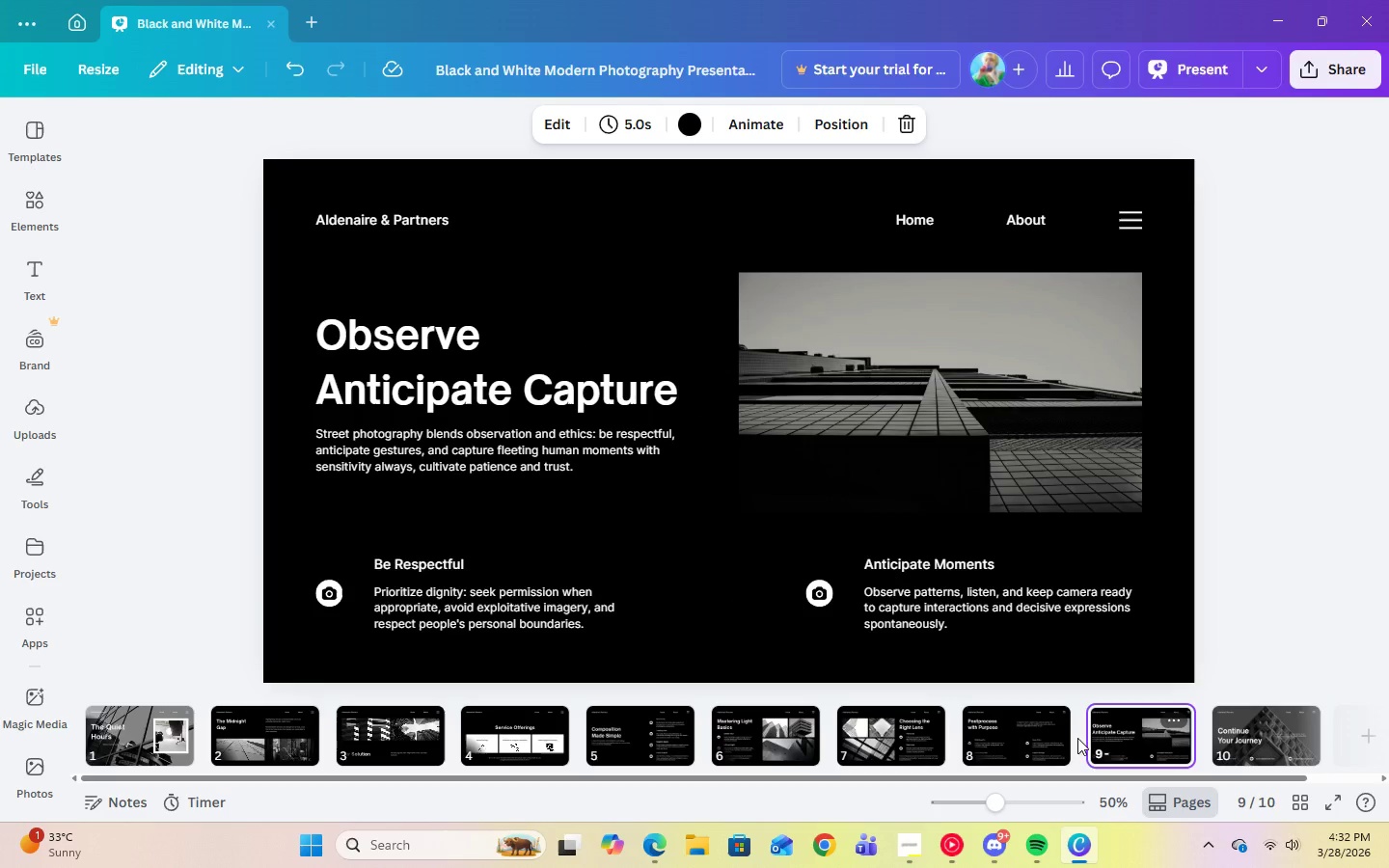 
left_click([1013, 738])
 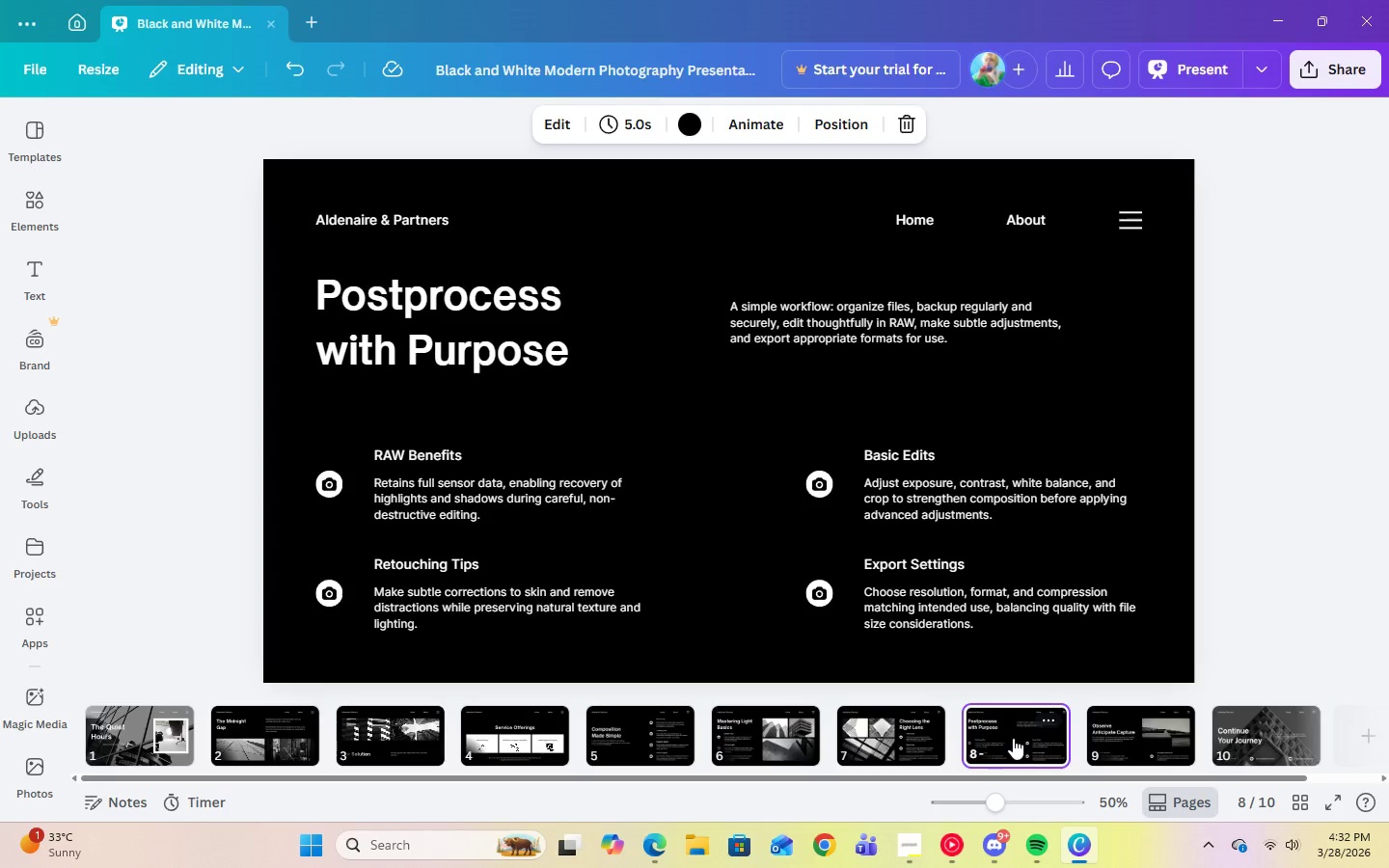 
left_click_drag(start_coordinate=[1013, 738], to_coordinate=[595, 727])
 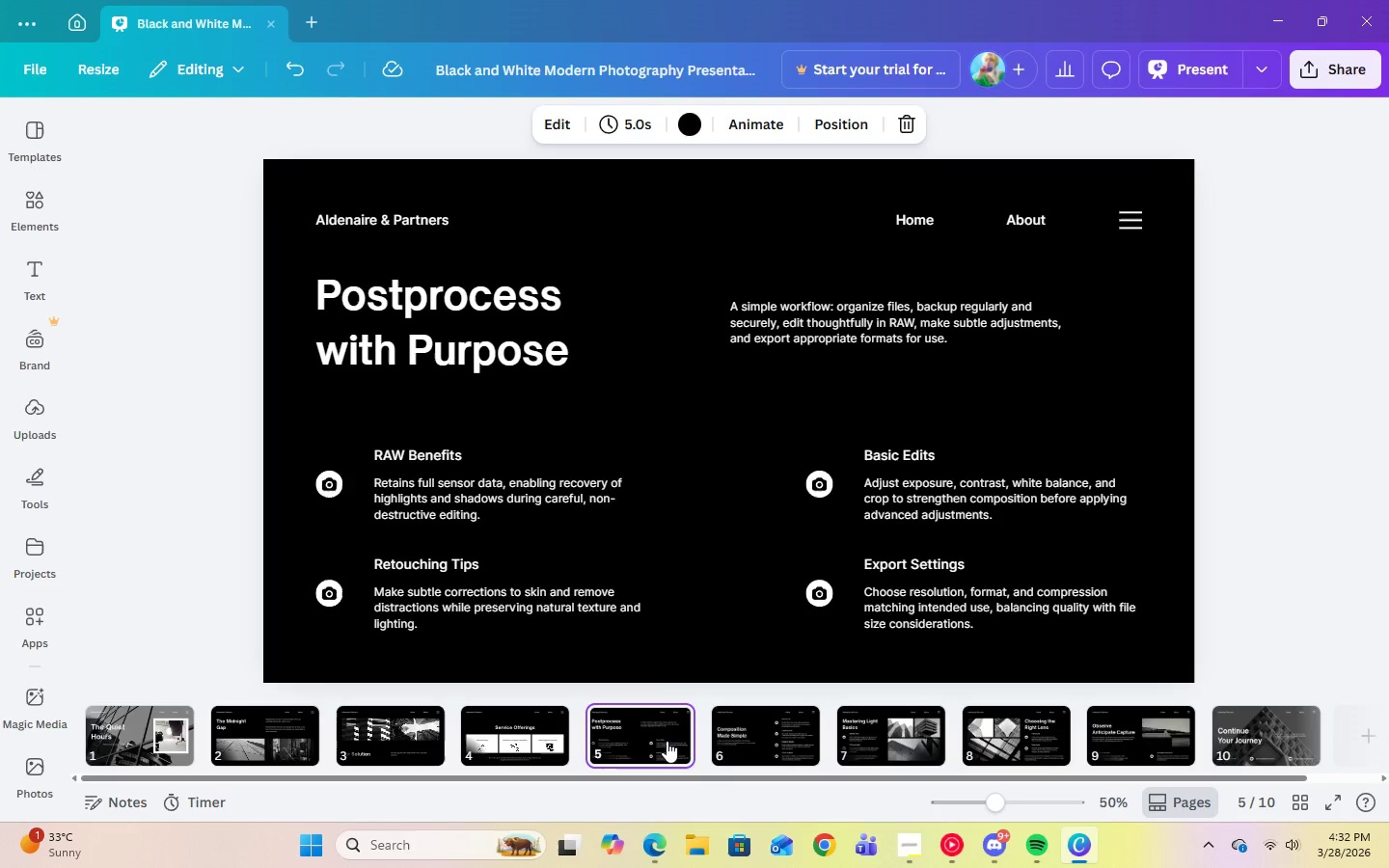 
left_click([758, 747])
 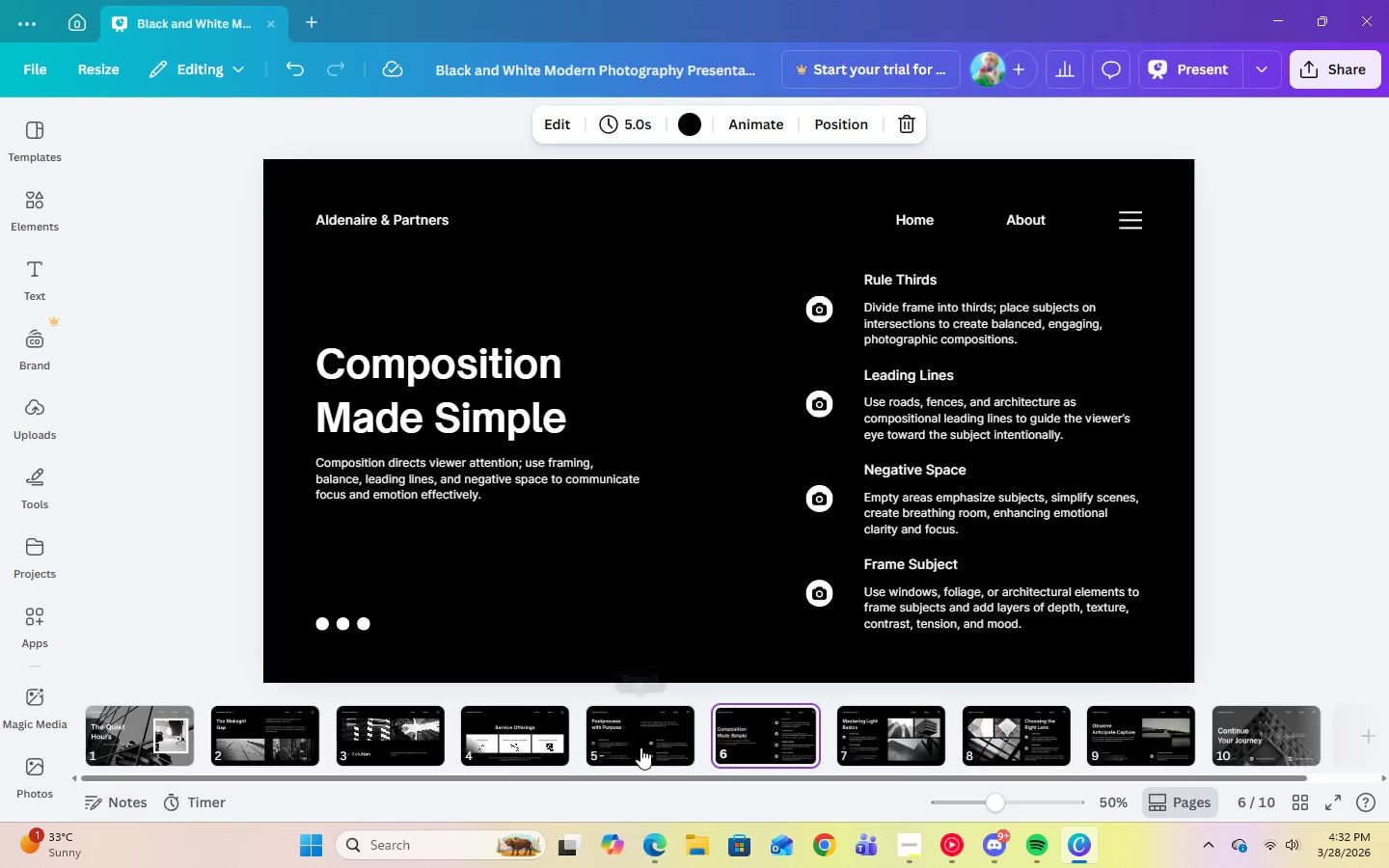 
left_click([640, 747])
 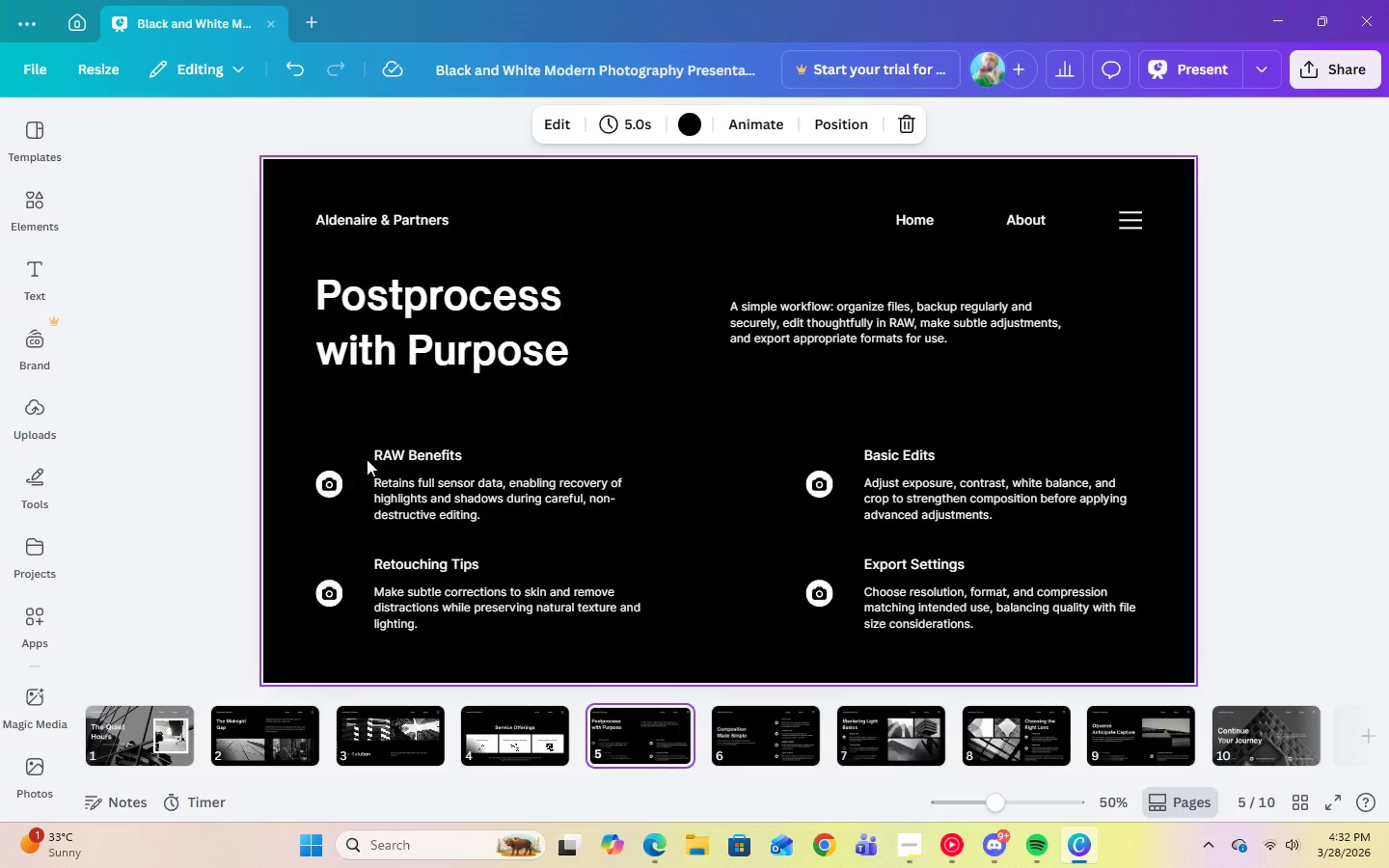 
left_click([329, 482])
 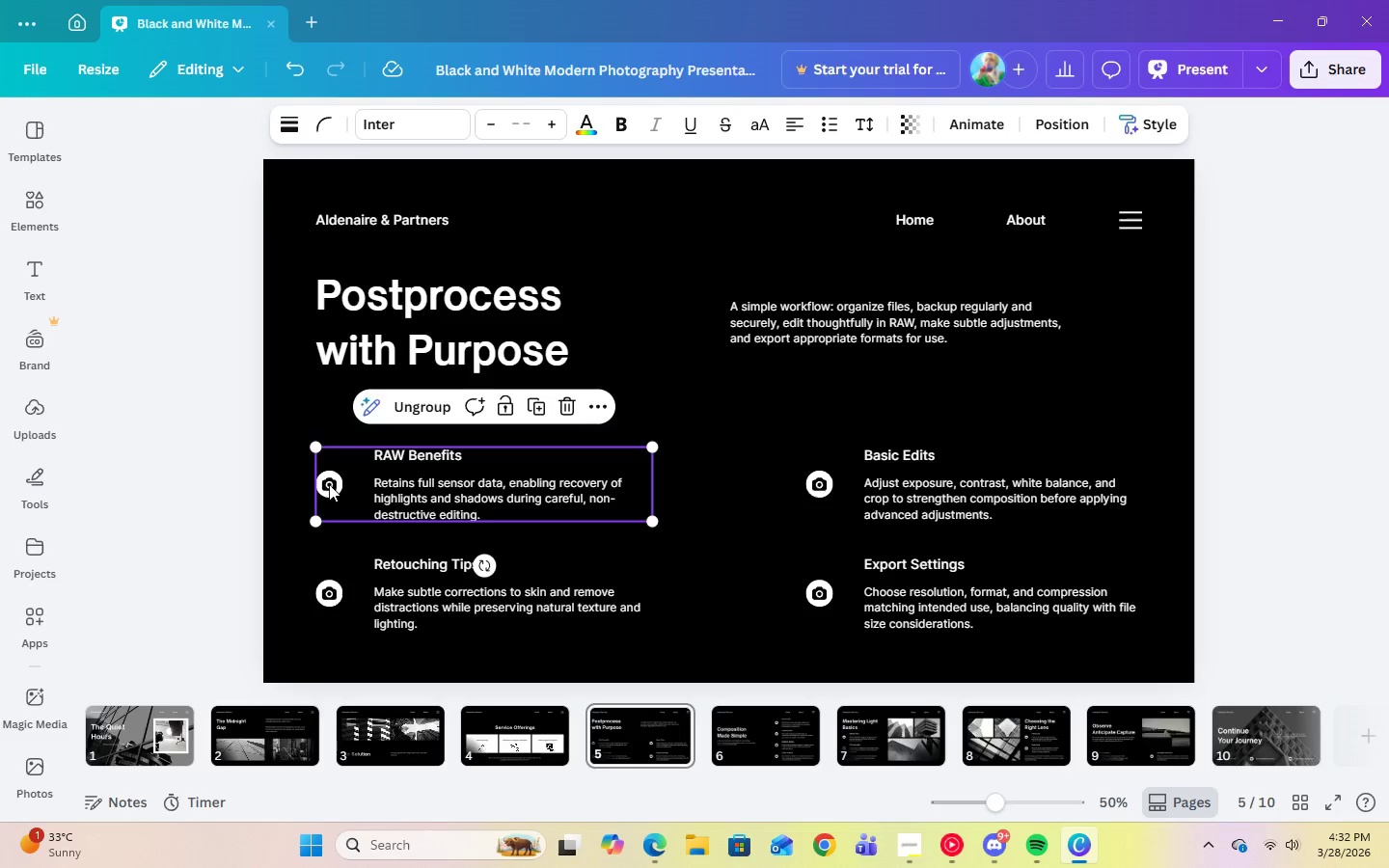 
left_click([329, 485])
 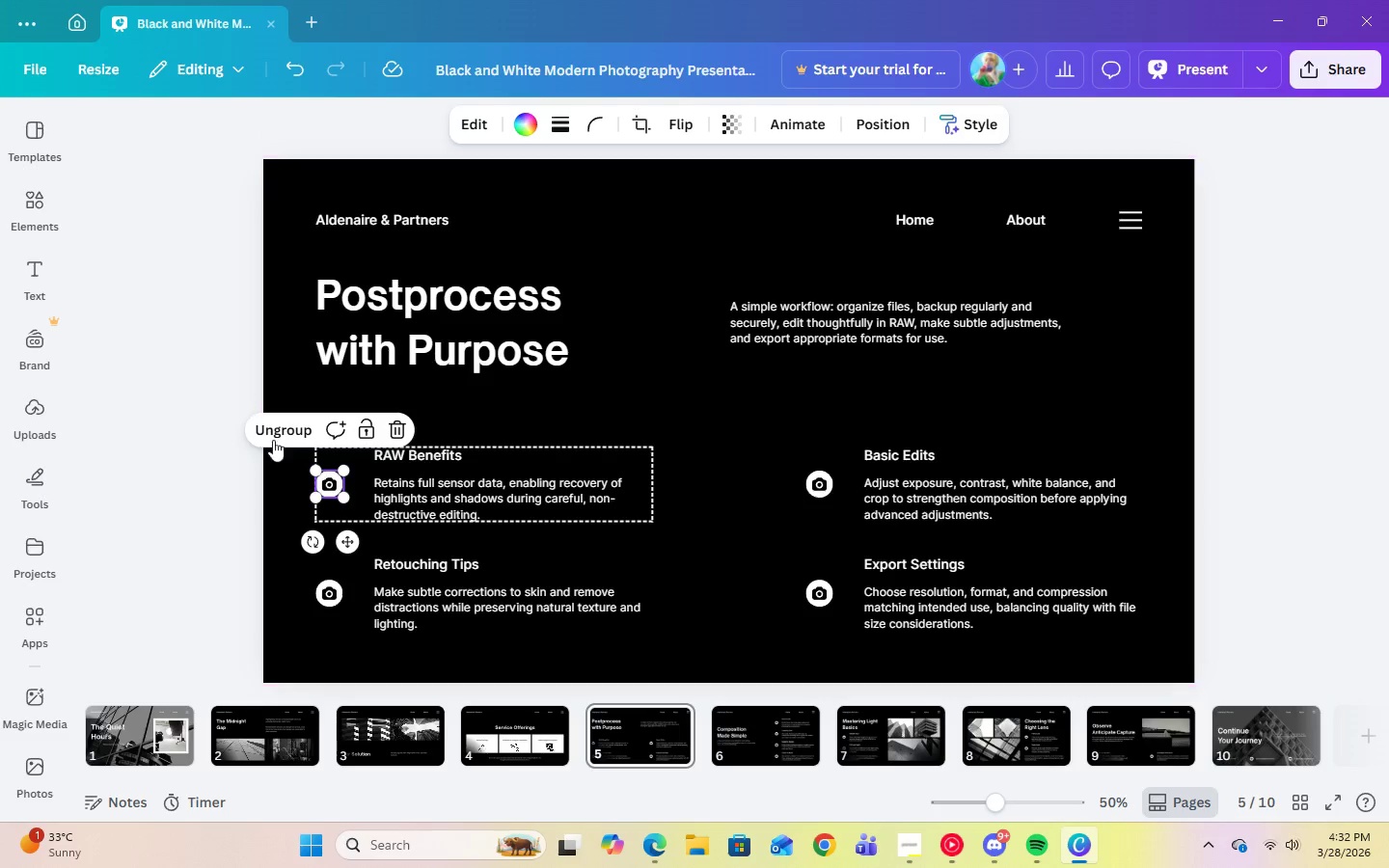 
left_click([273, 435])
 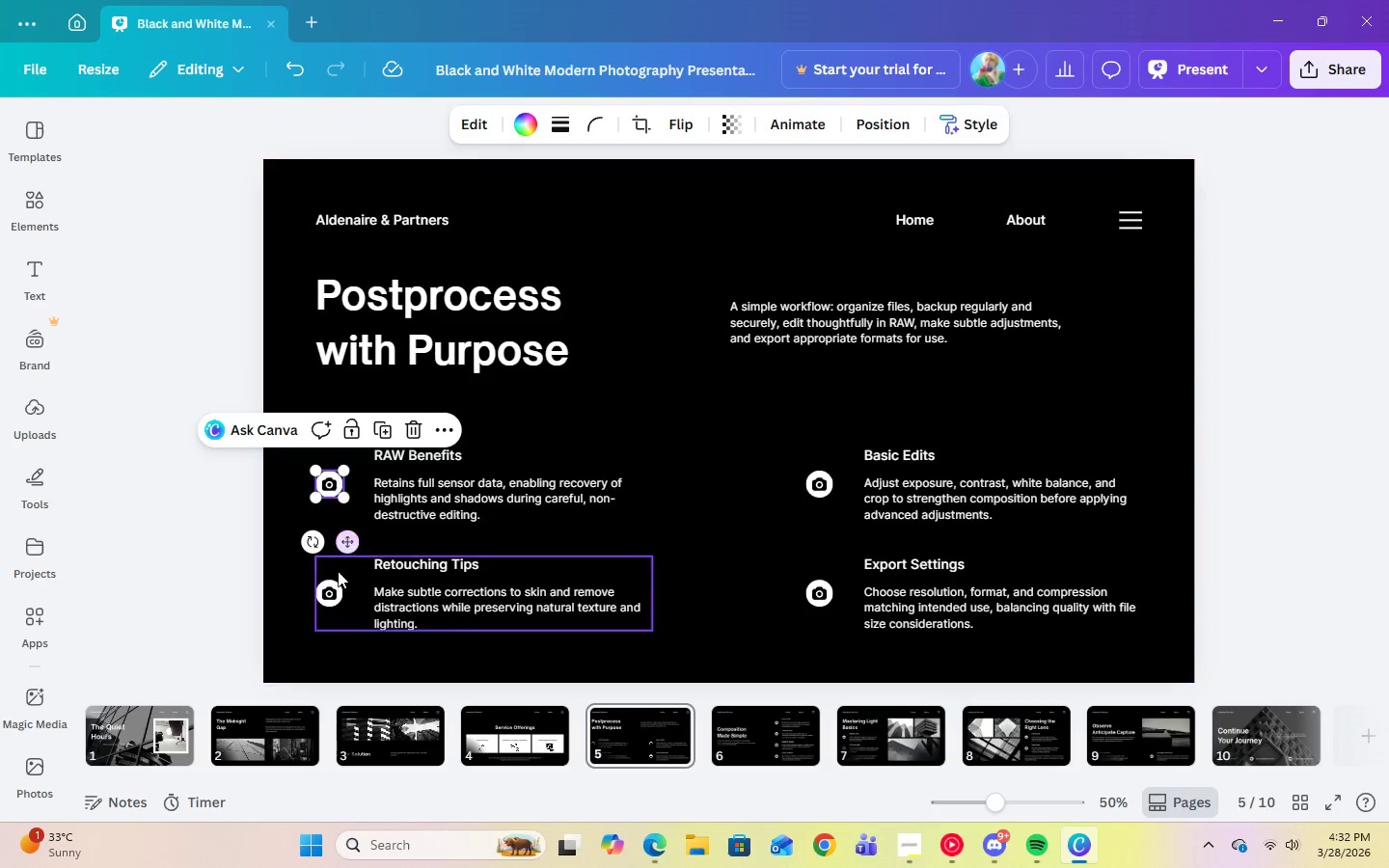 
left_click([339, 586])
 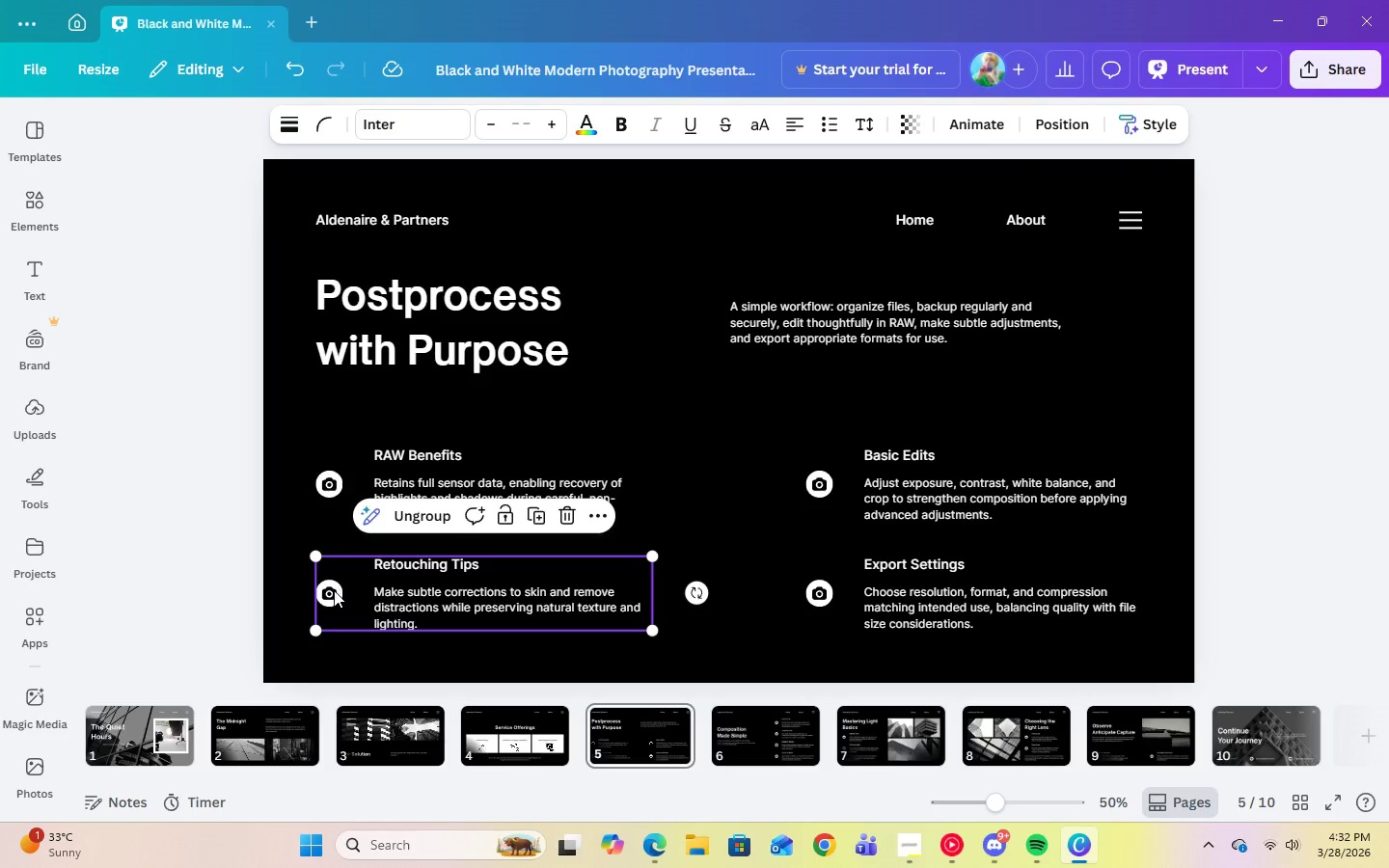 
left_click([334, 590])
 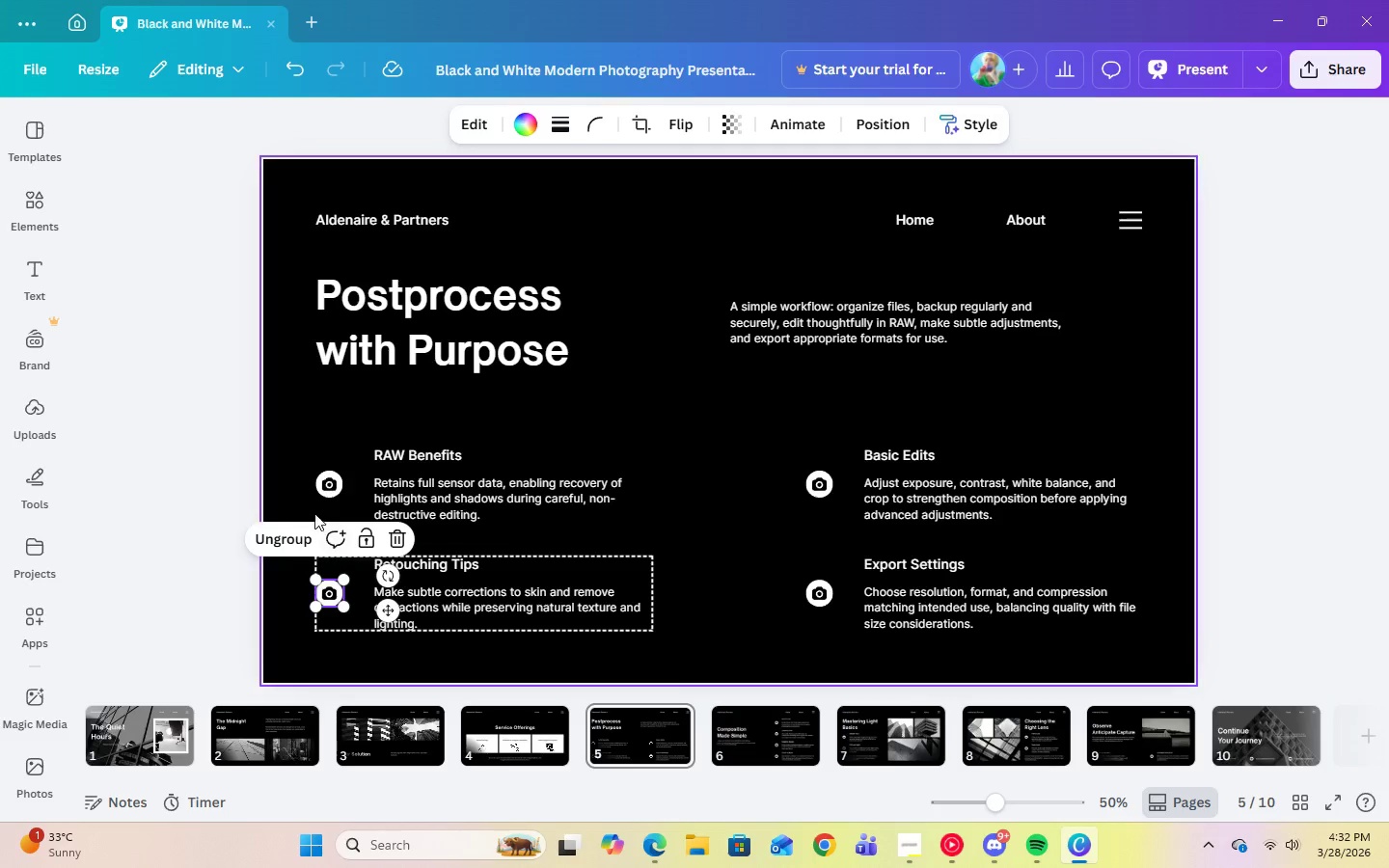 
left_click([286, 532])
 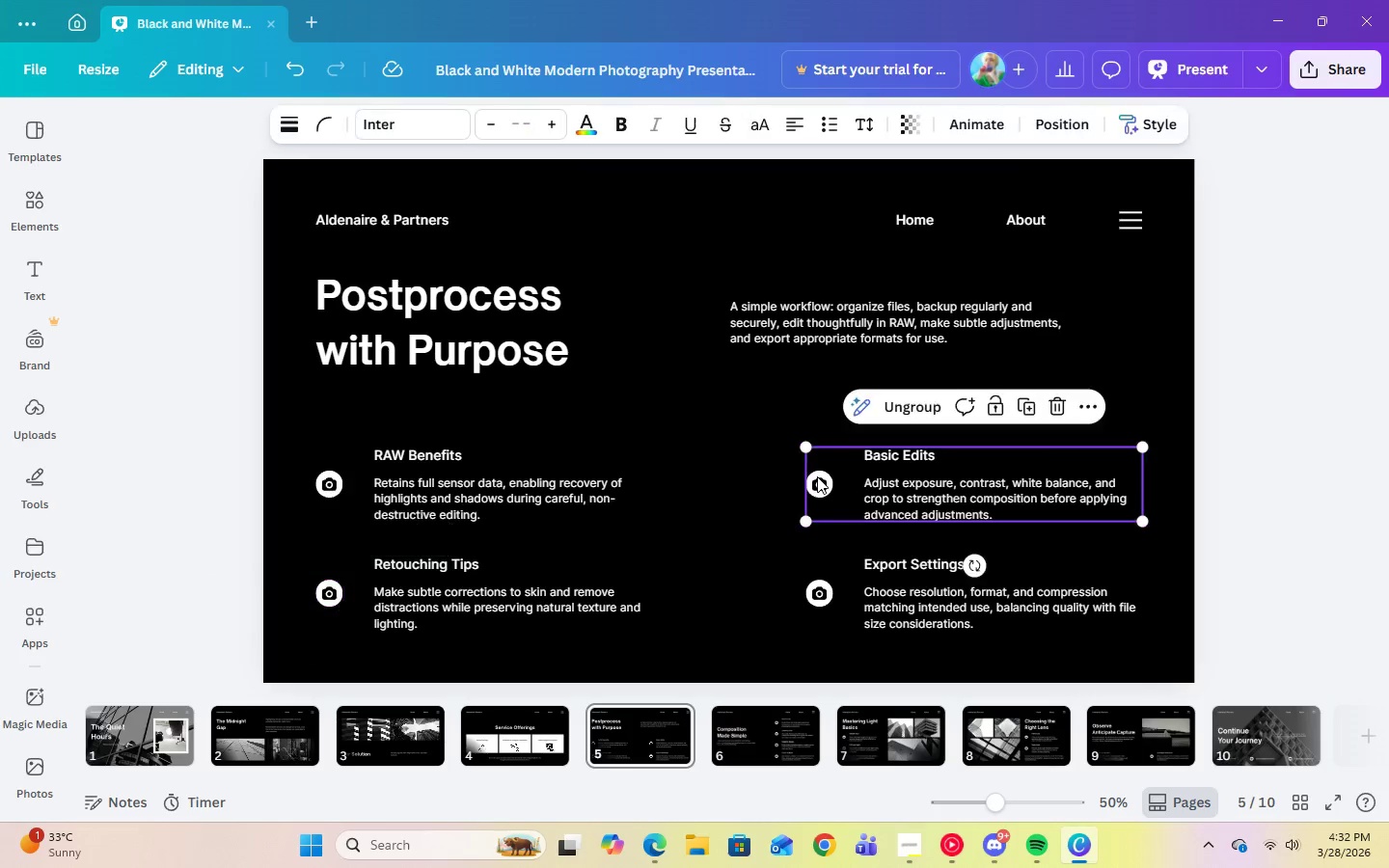 
double_click([817, 476])
 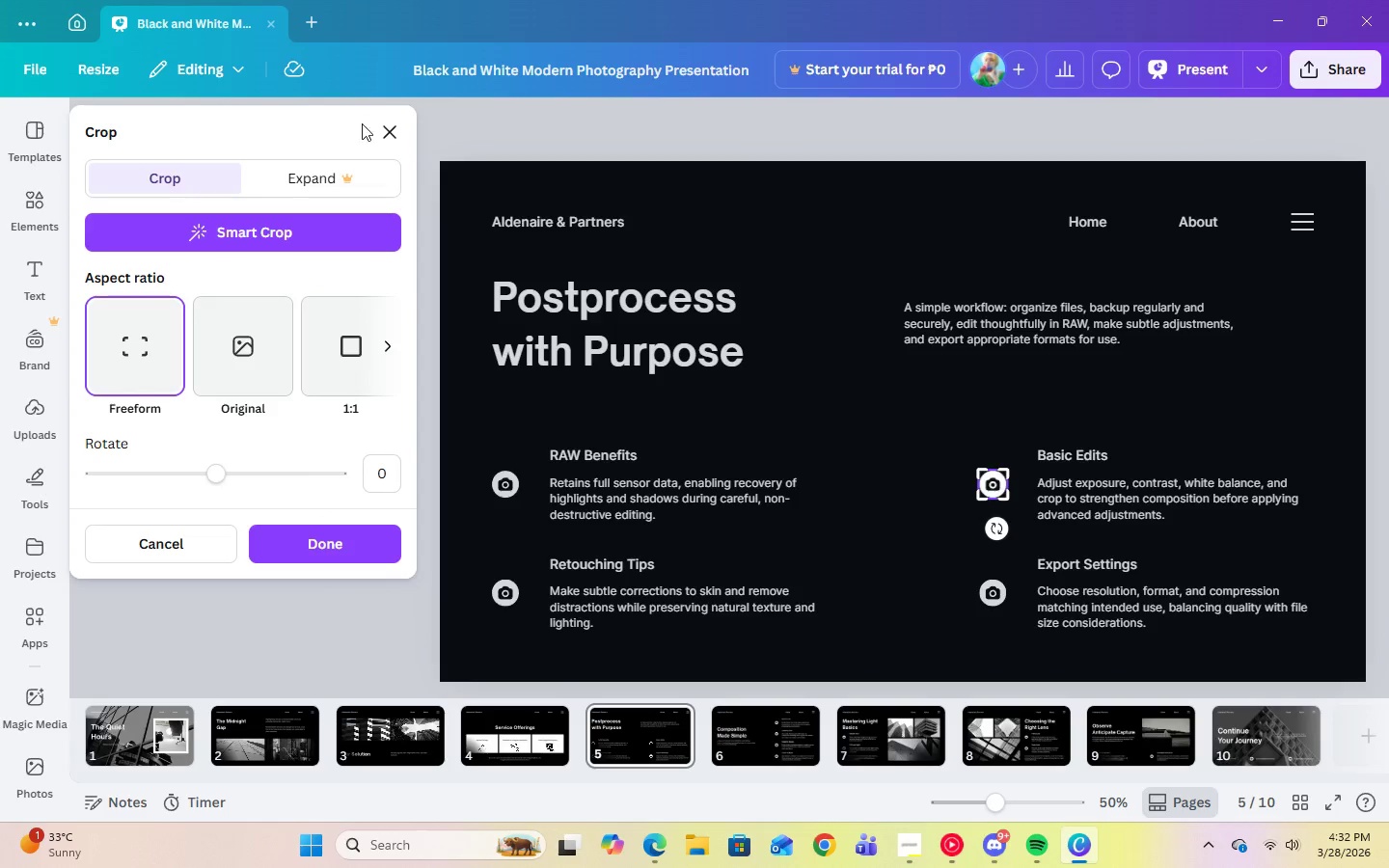 
left_click([400, 130])
 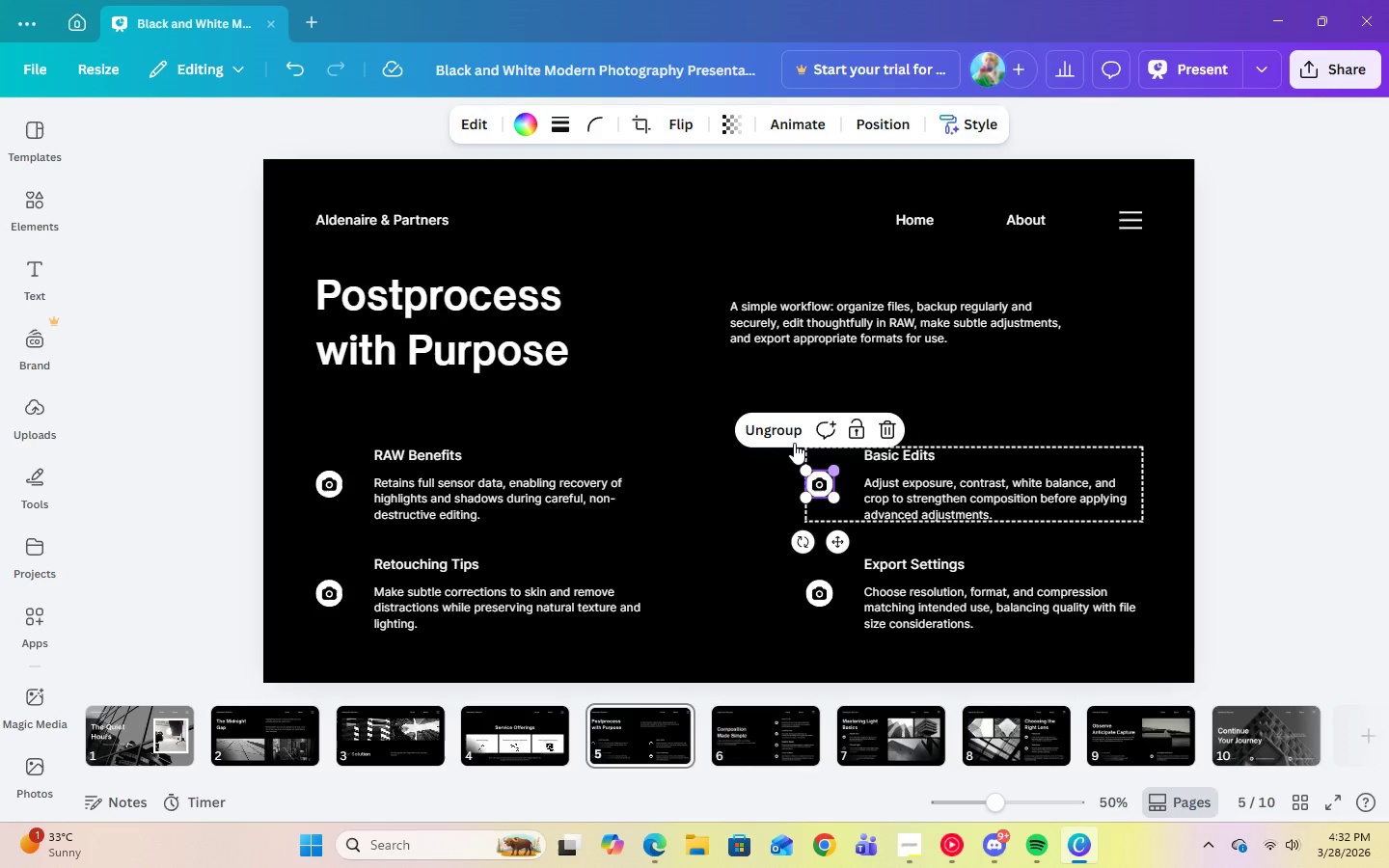 
left_click([789, 434])
 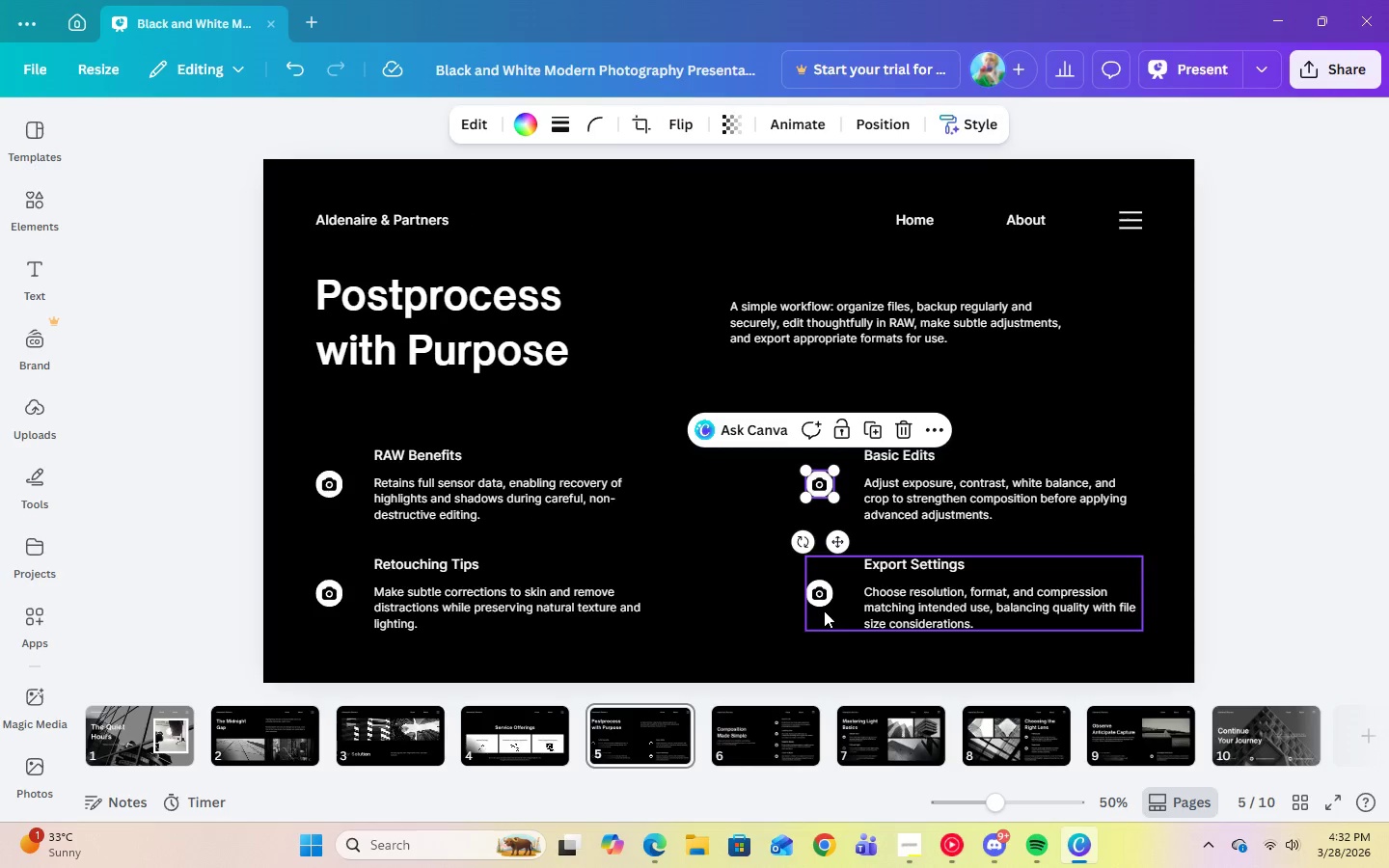 
left_click([822, 590])
 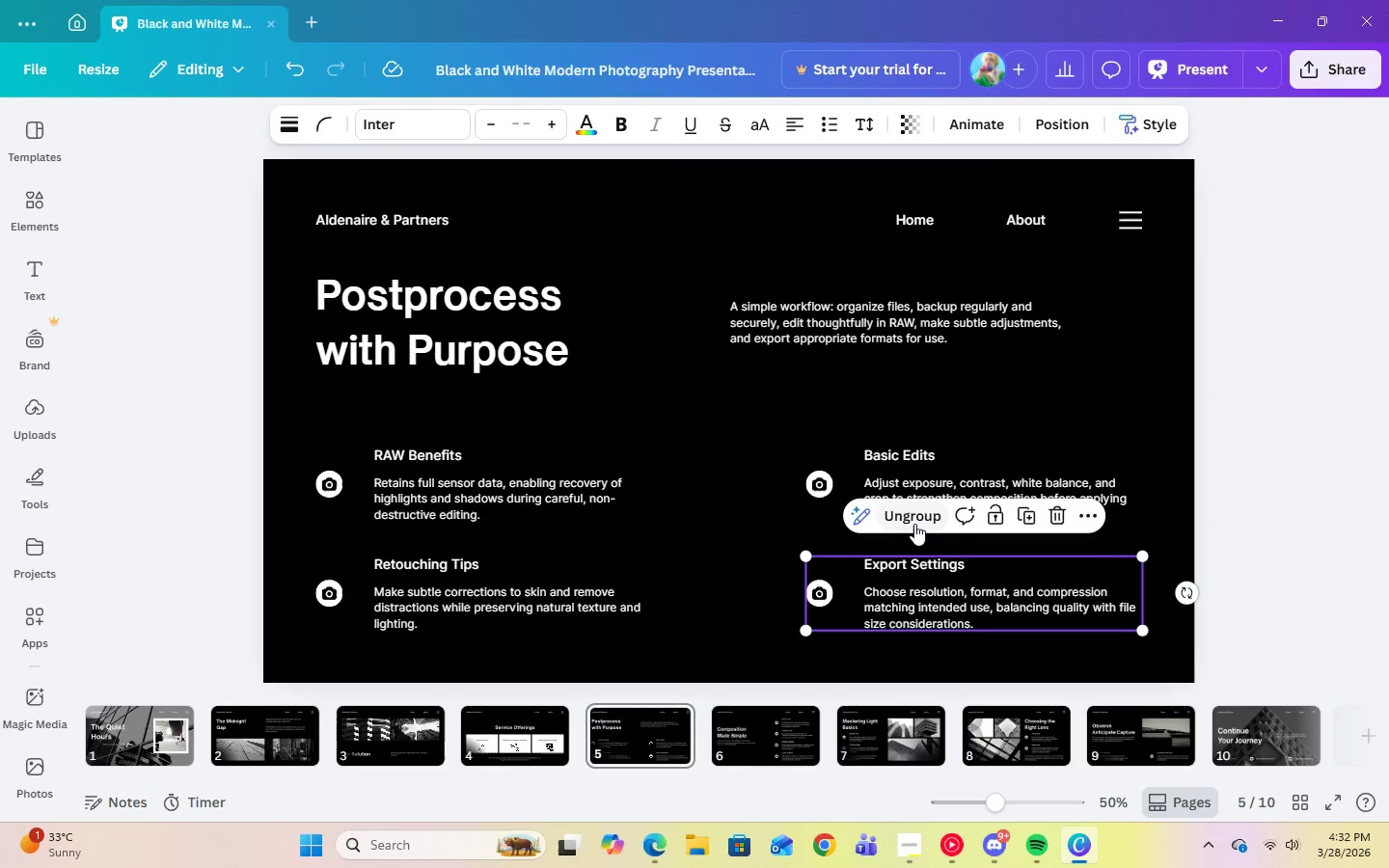 
left_click([914, 524])
 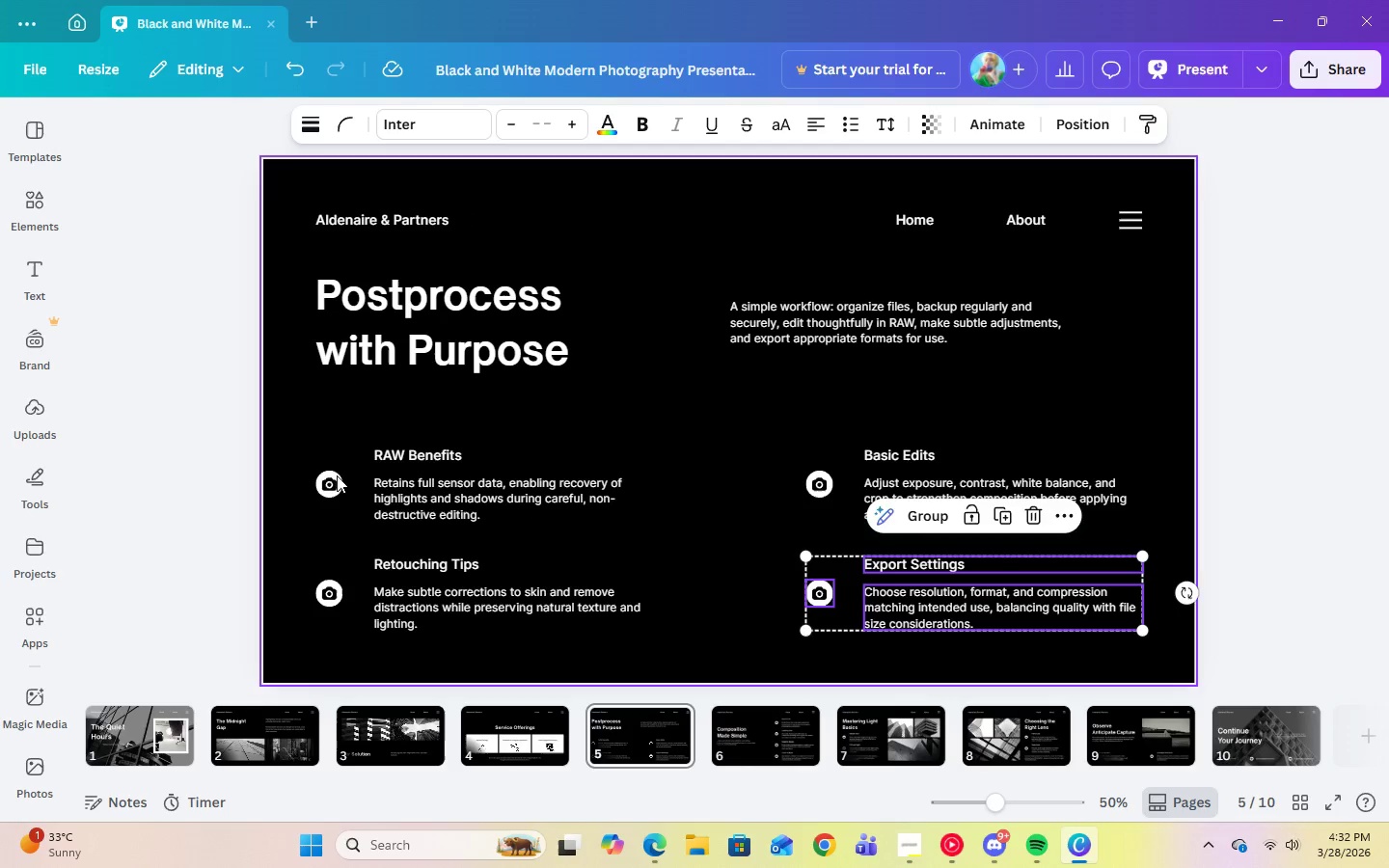 
left_click([331, 479])
 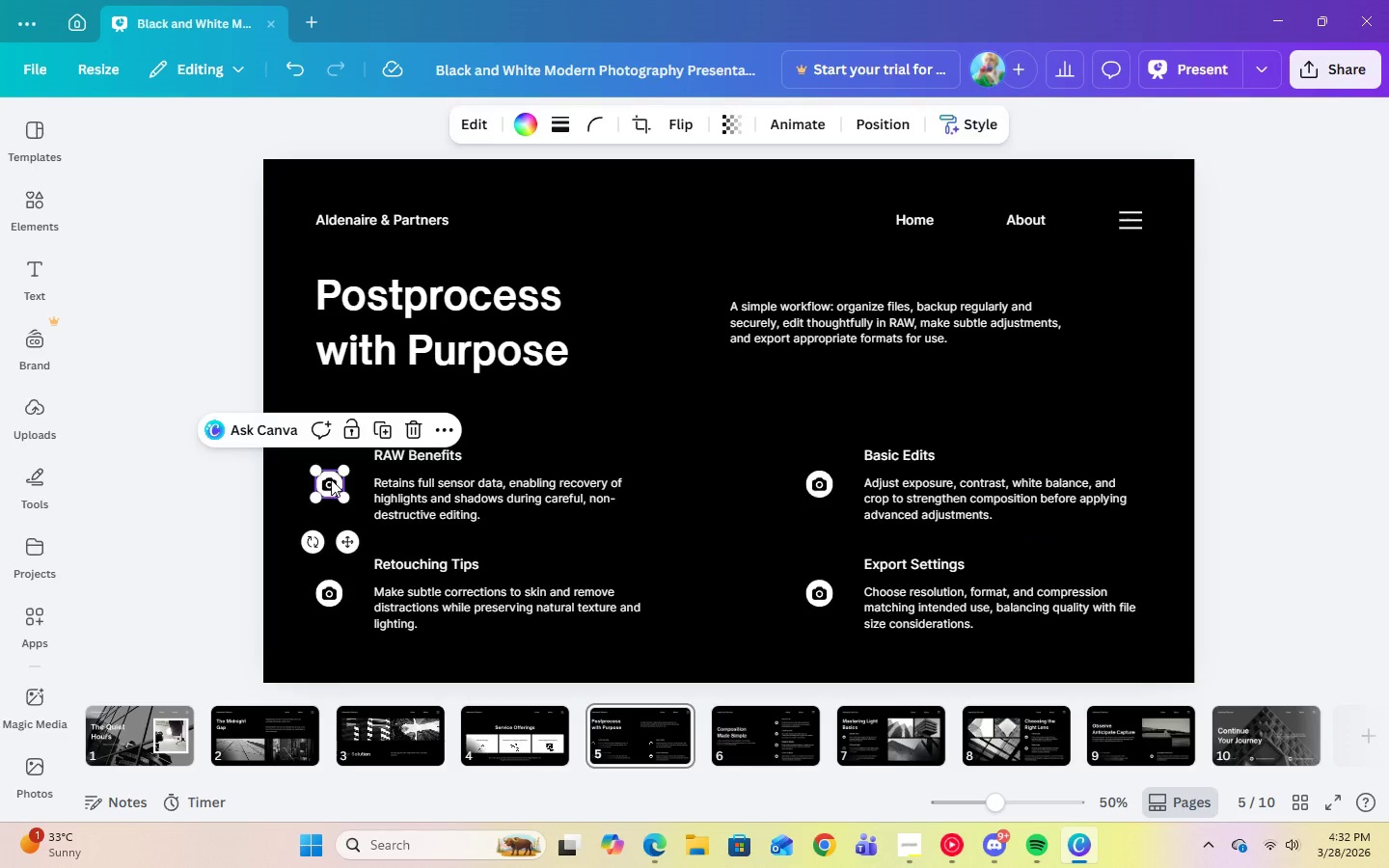 
key(Delete)
 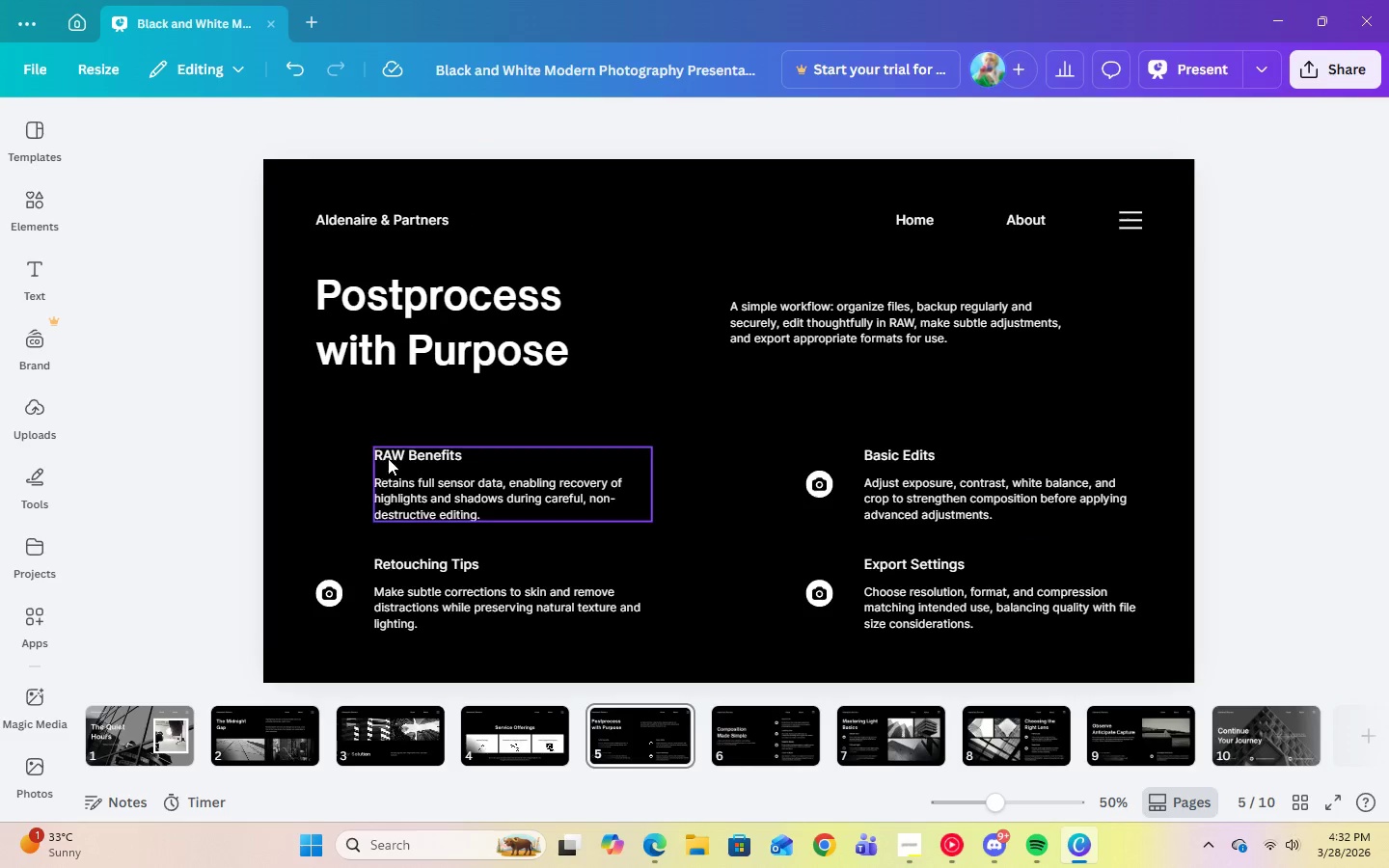 
left_click([389, 457])
 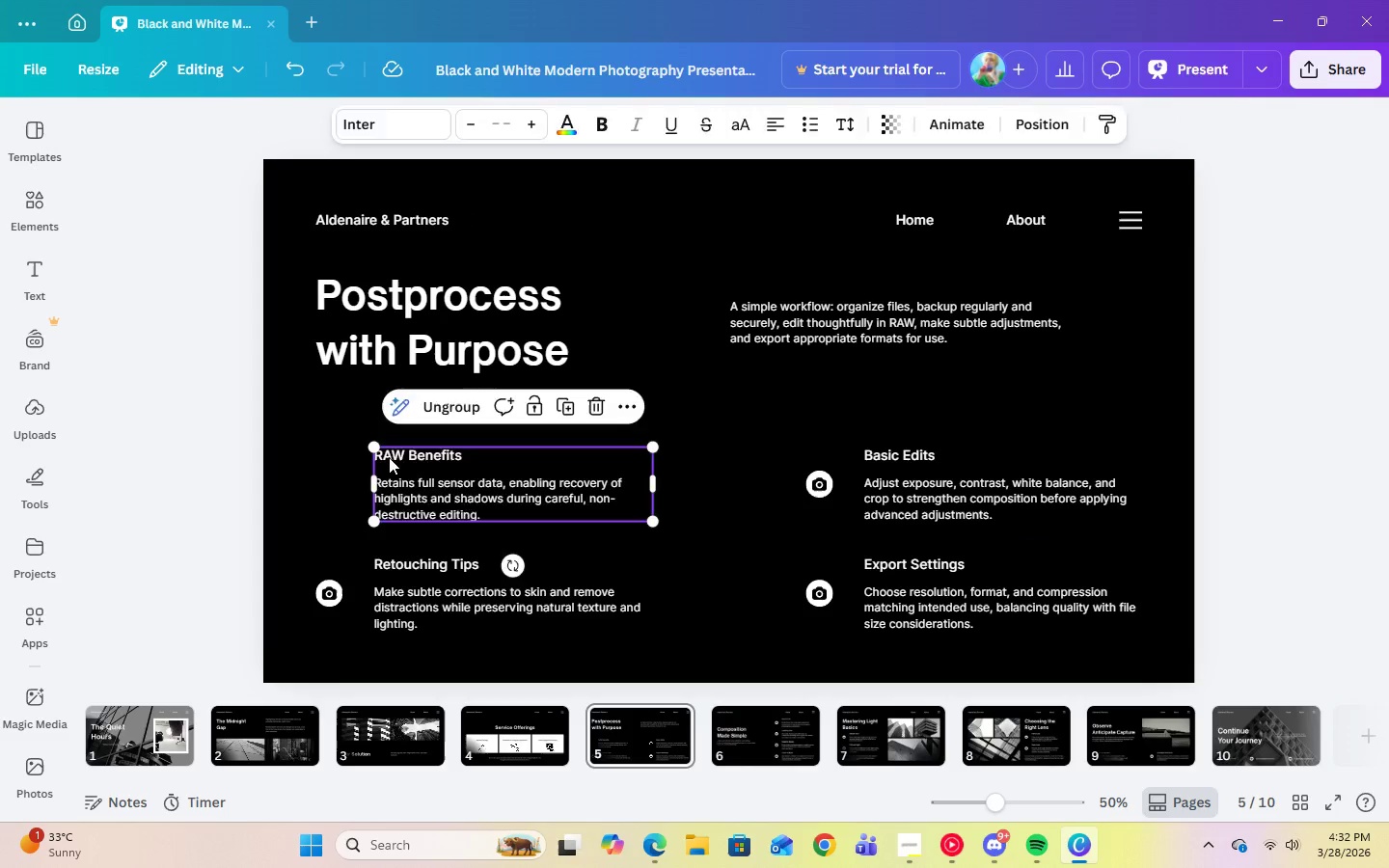 
key(Delete)
 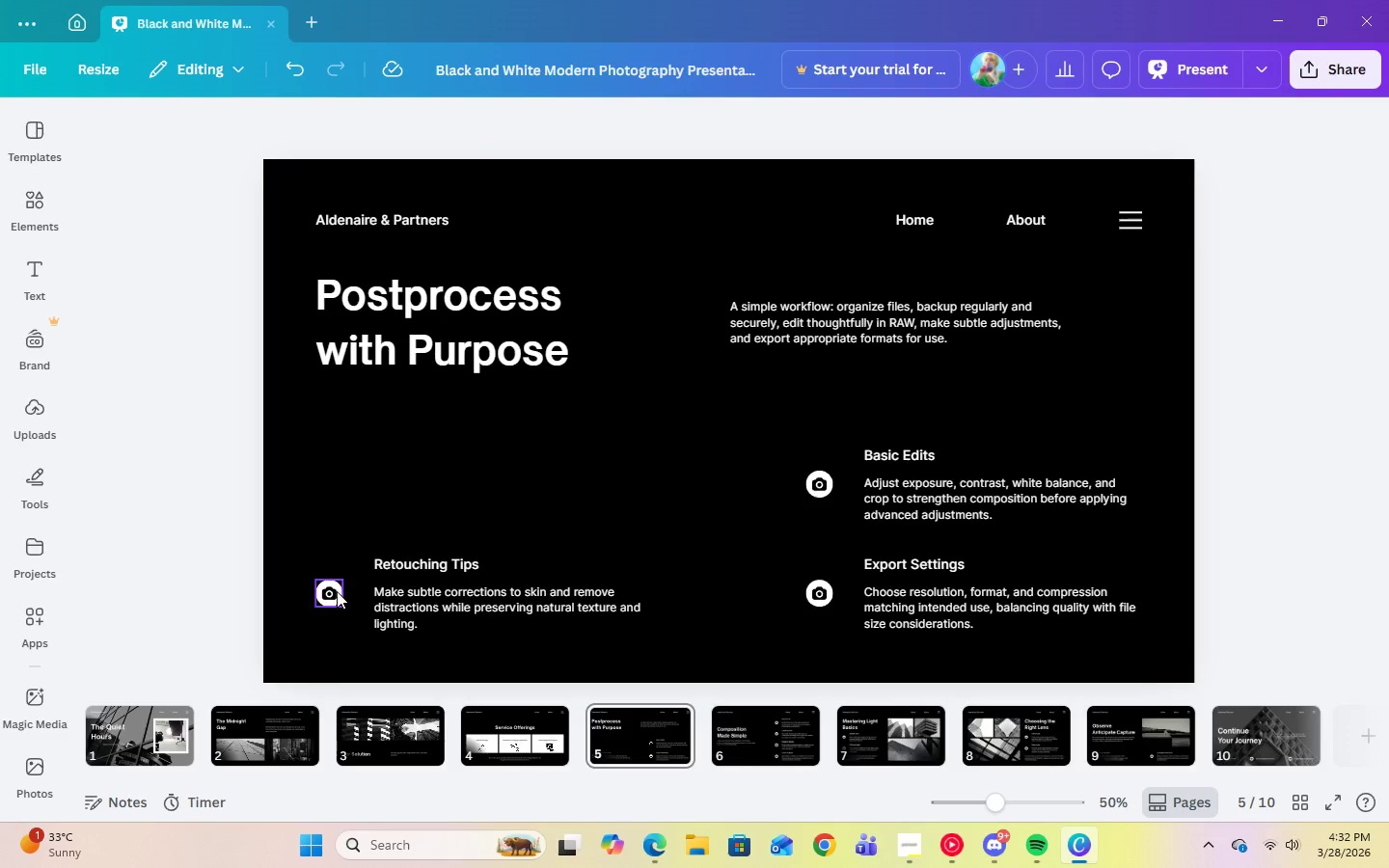 
left_click([337, 593])
 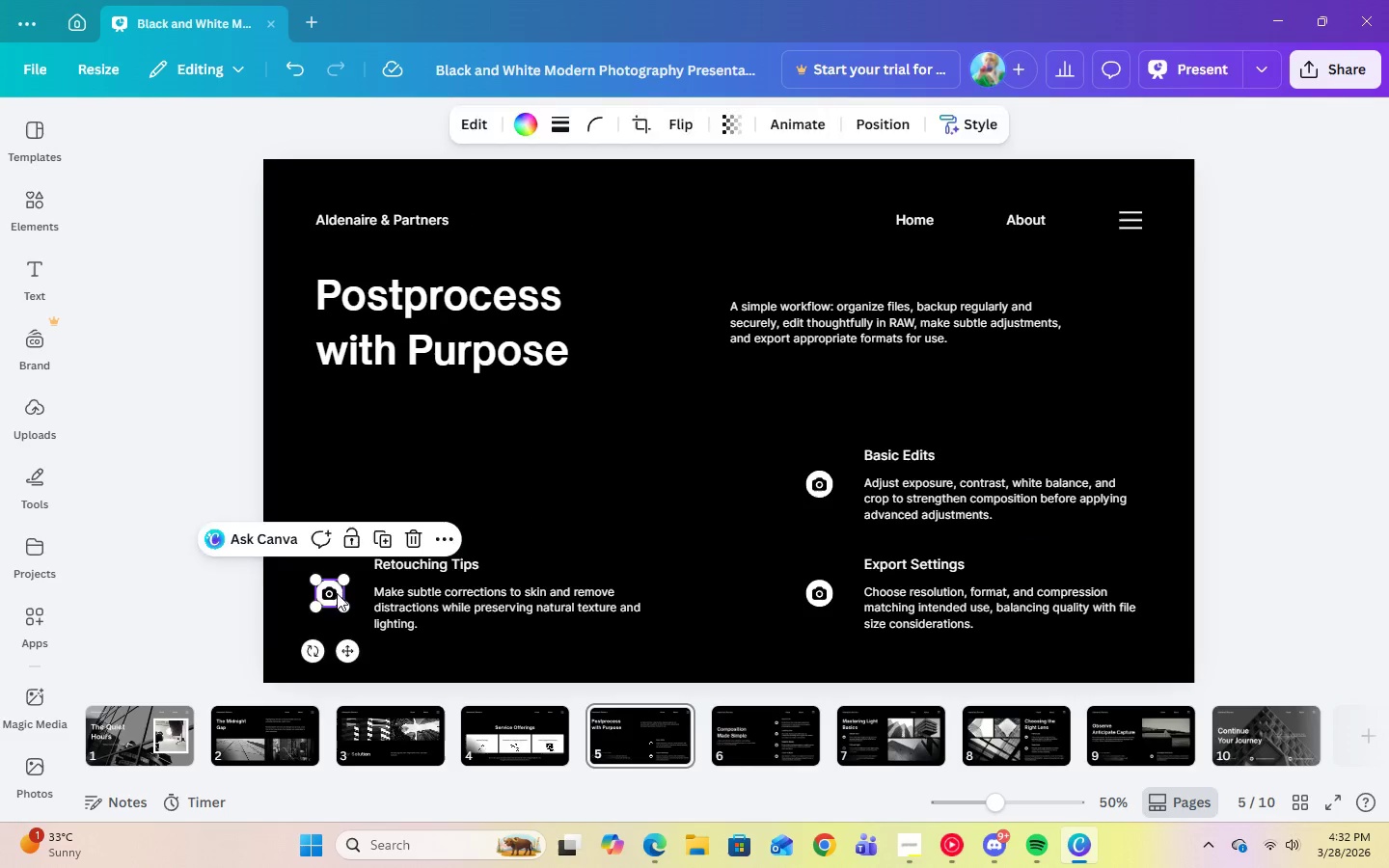 
key(Delete)
 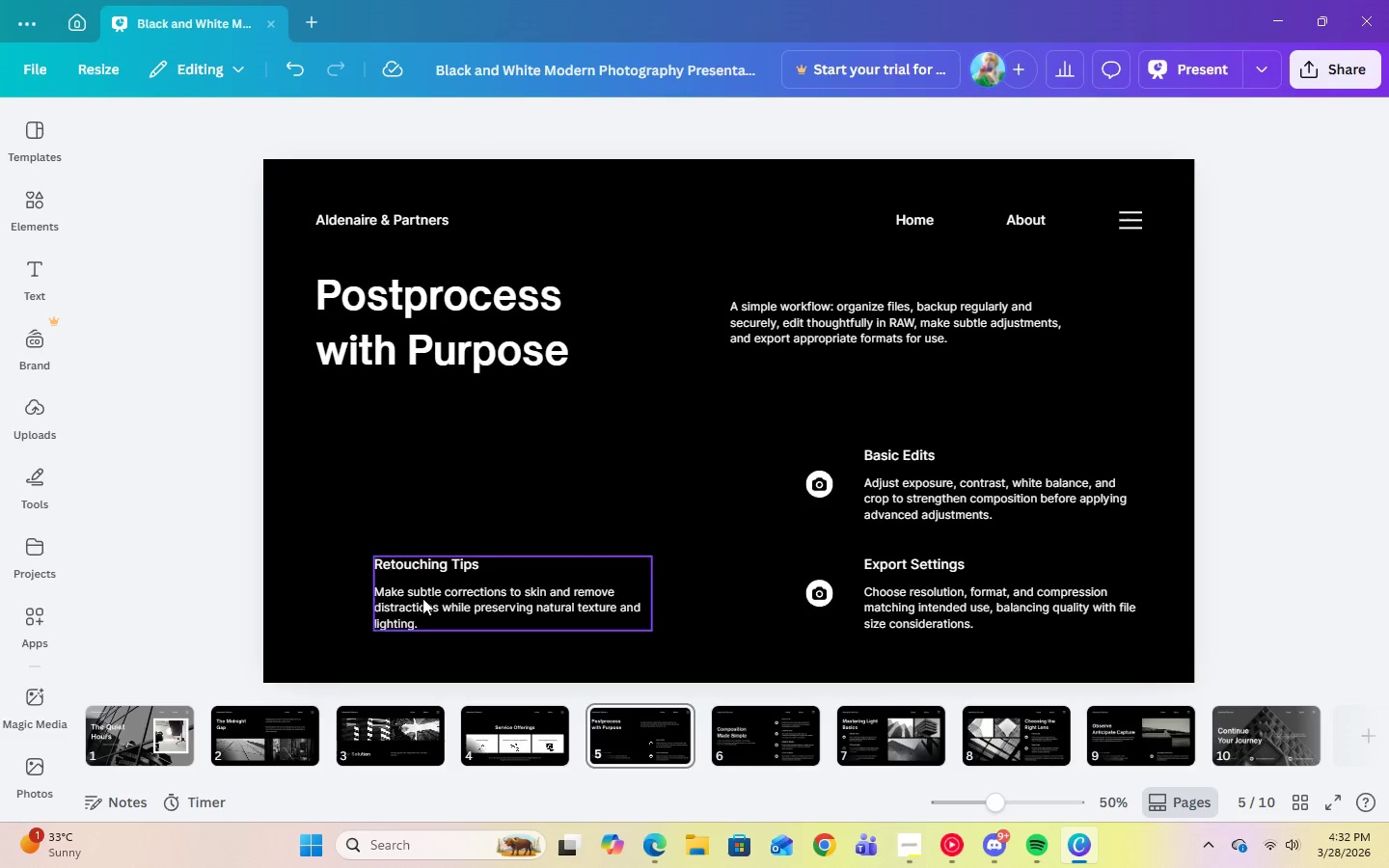 
double_click([425, 598])
 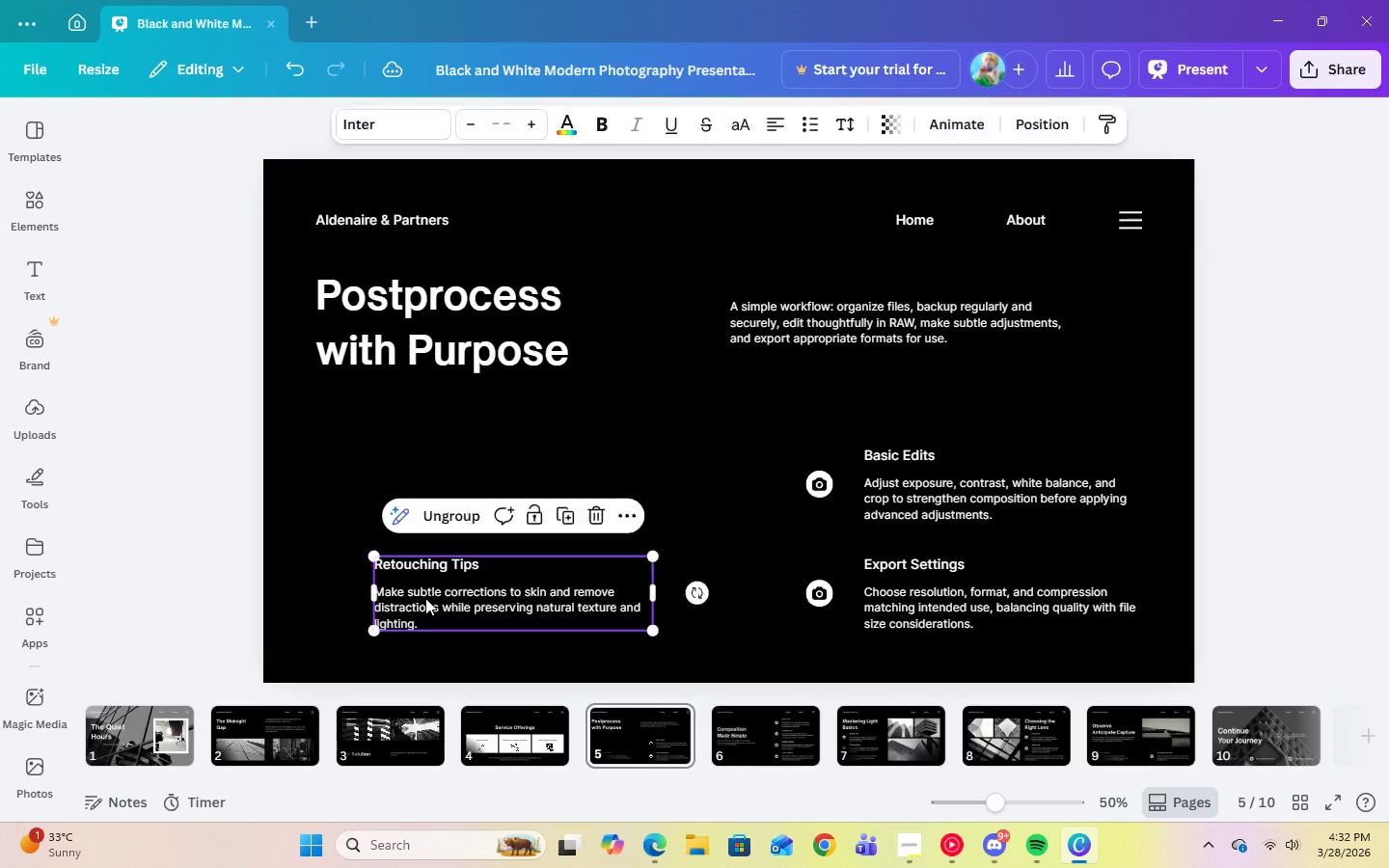 
key(Delete)
 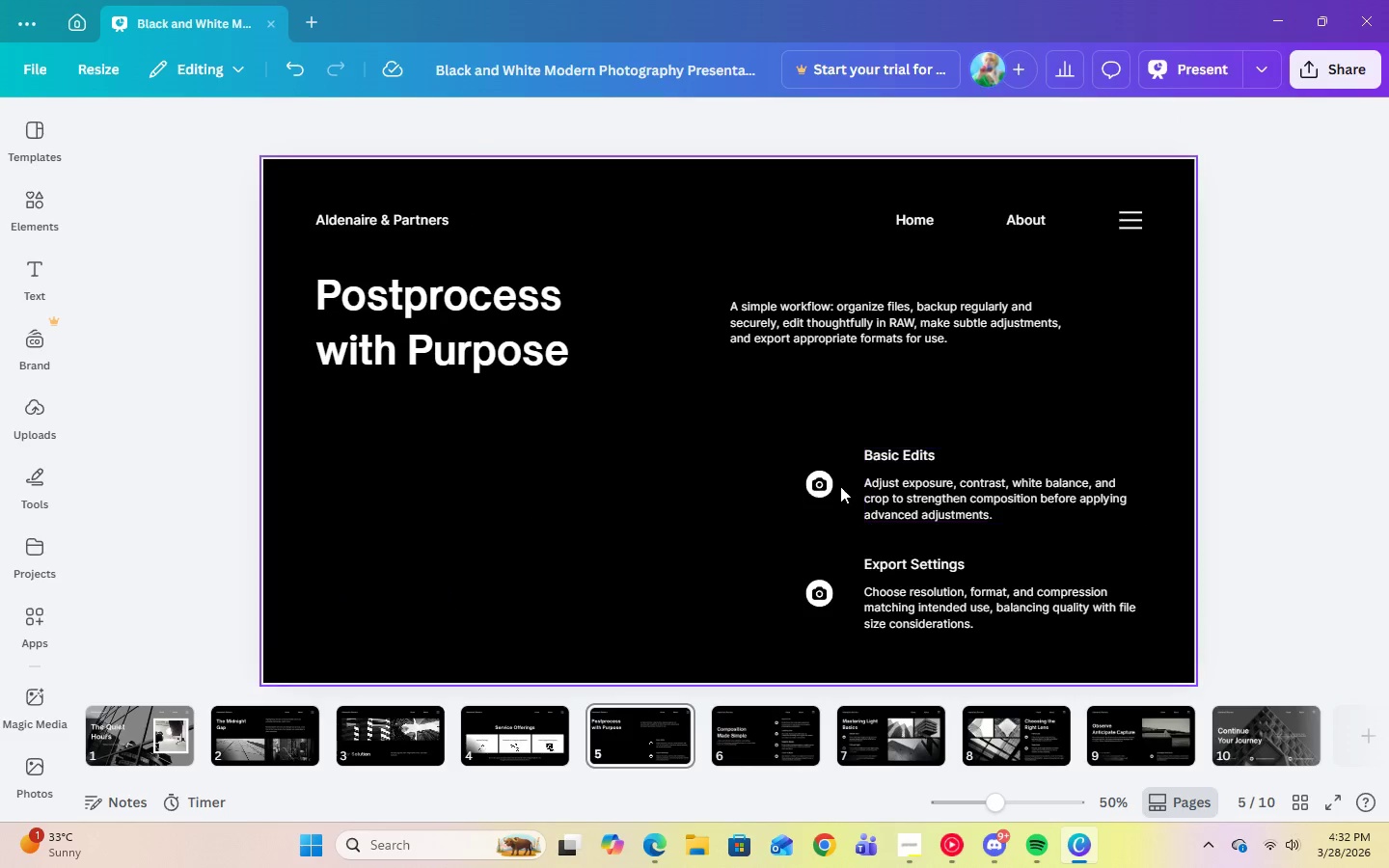 
left_click([814, 484])
 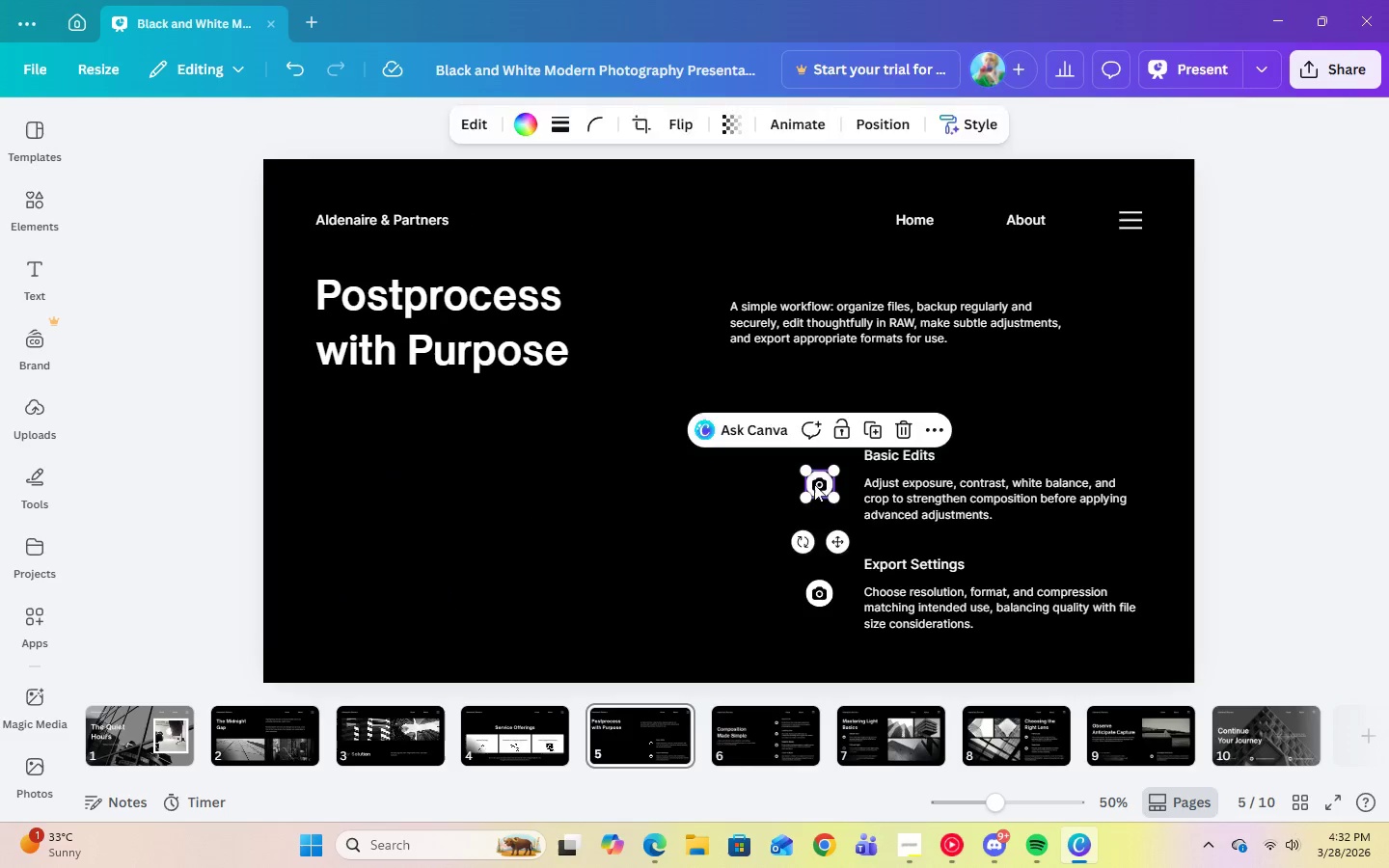 
key(Delete)
 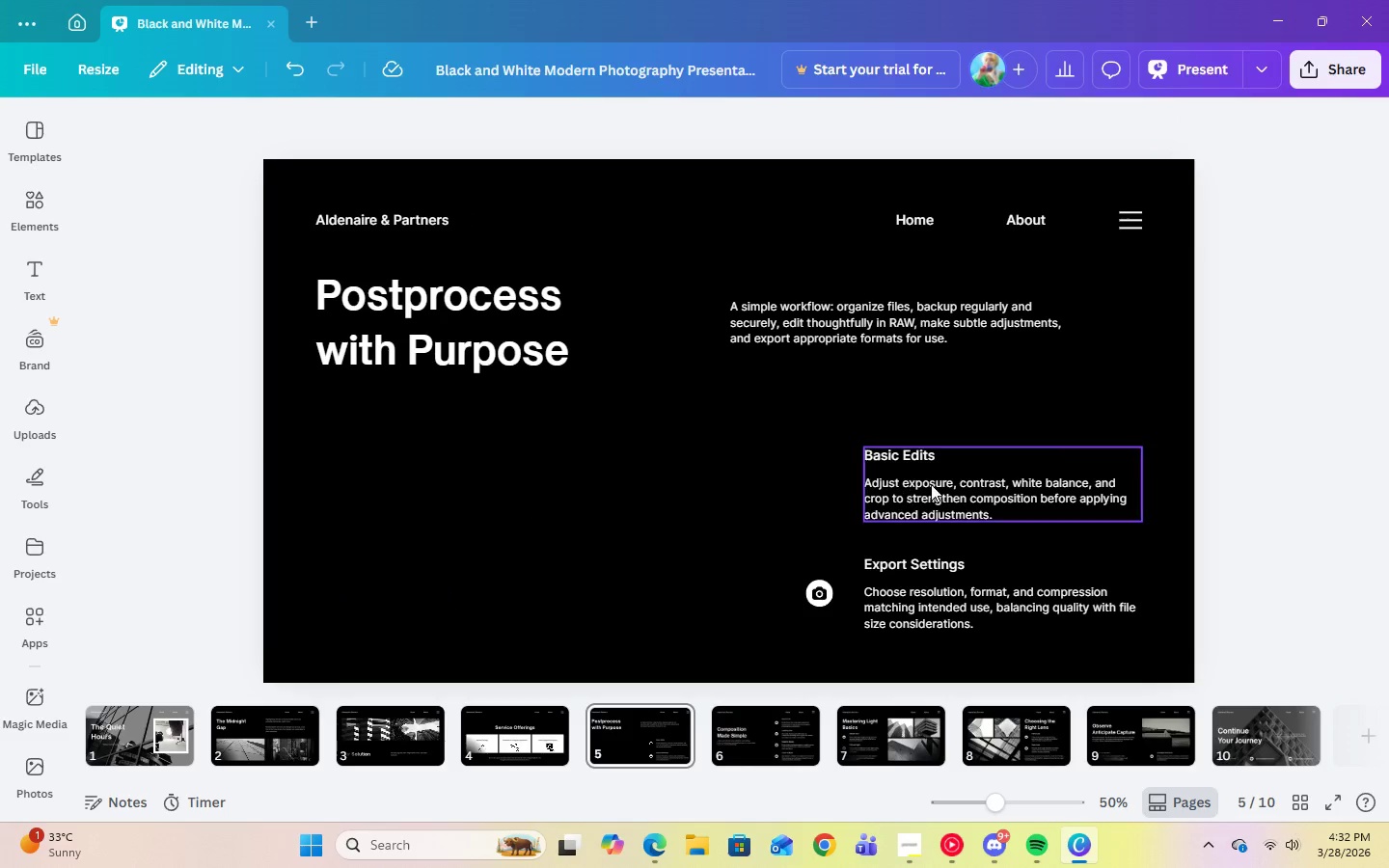 
double_click([931, 484])
 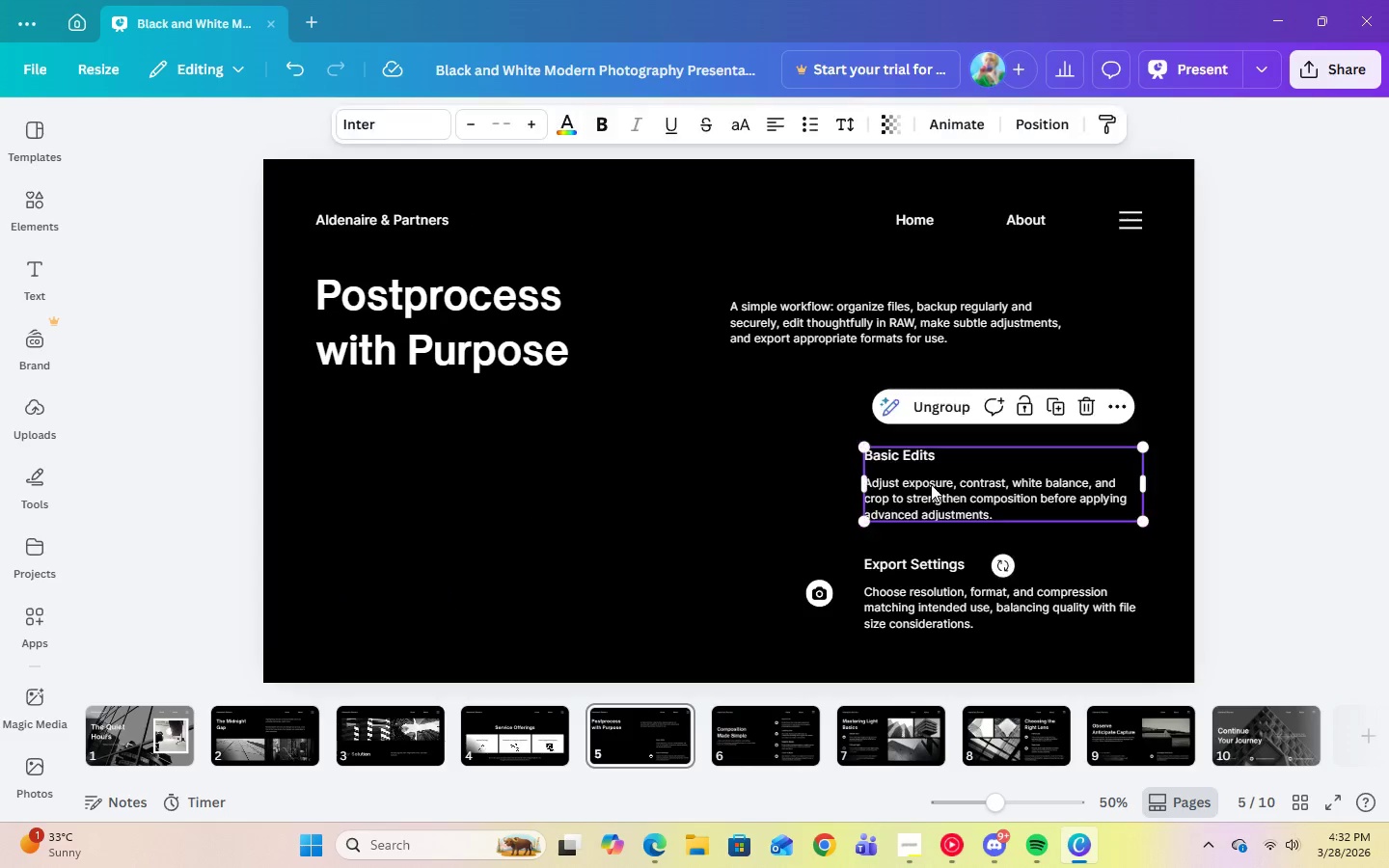 
key(Delete)
 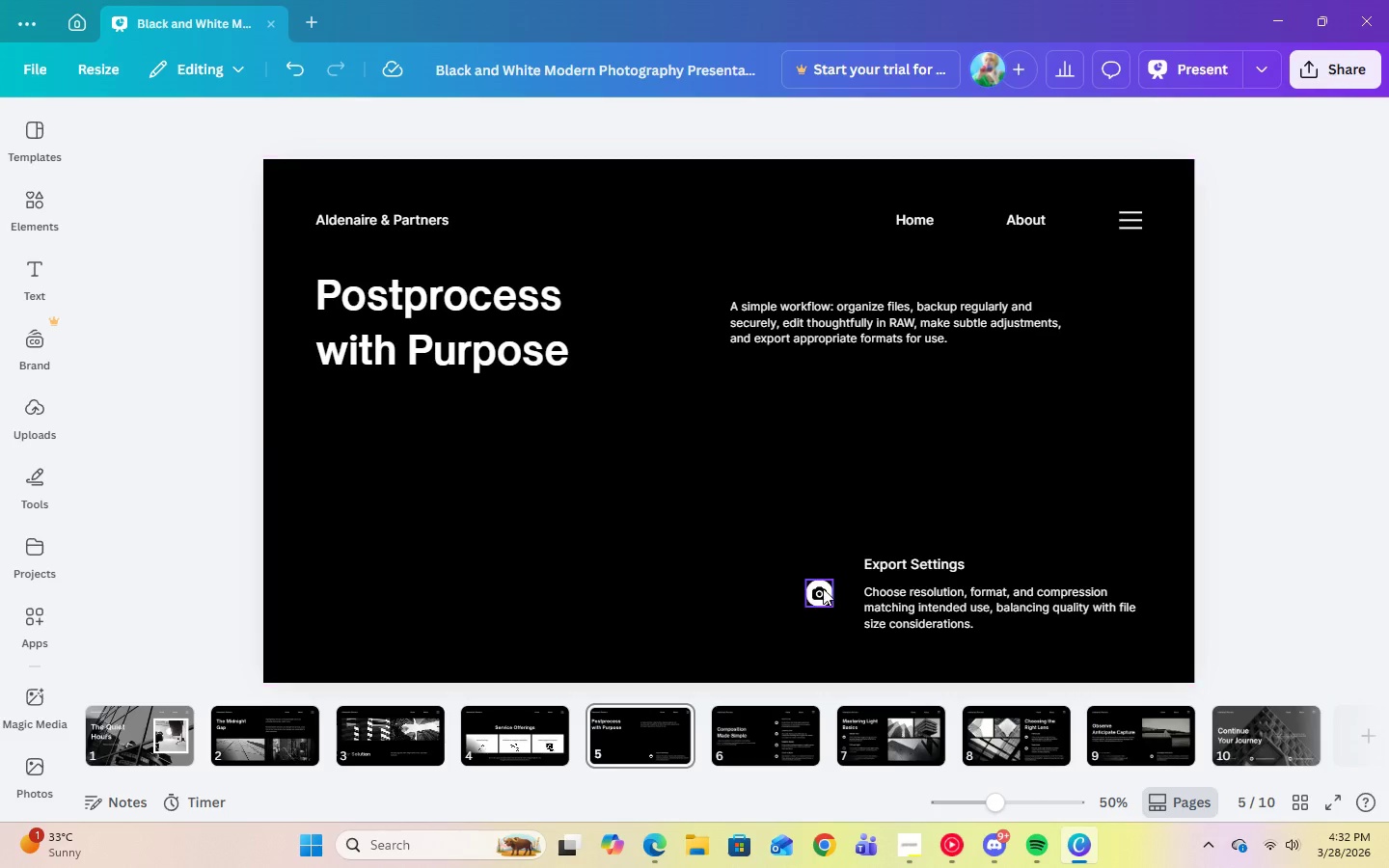 
left_click([822, 588])
 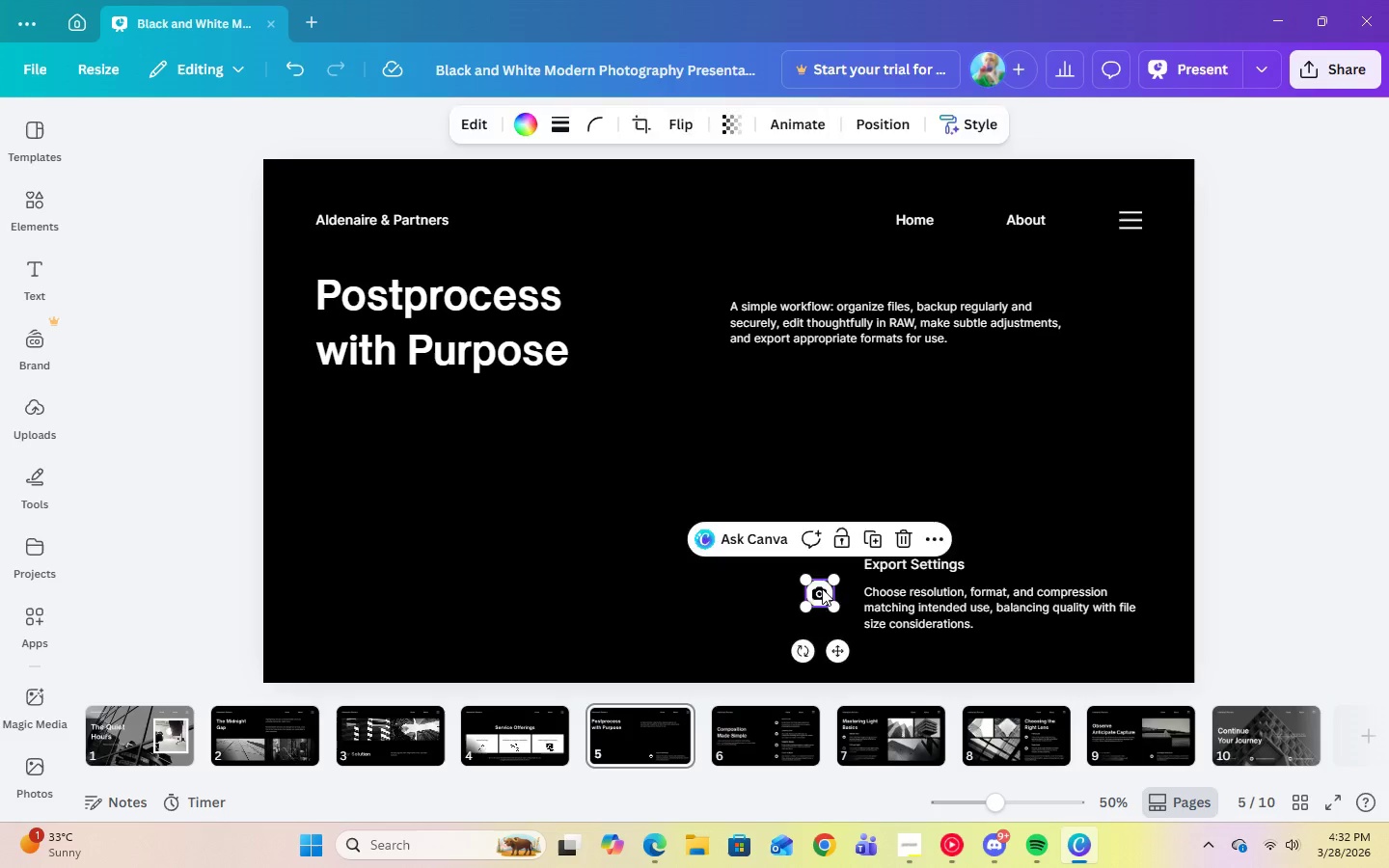 
key(Delete)
 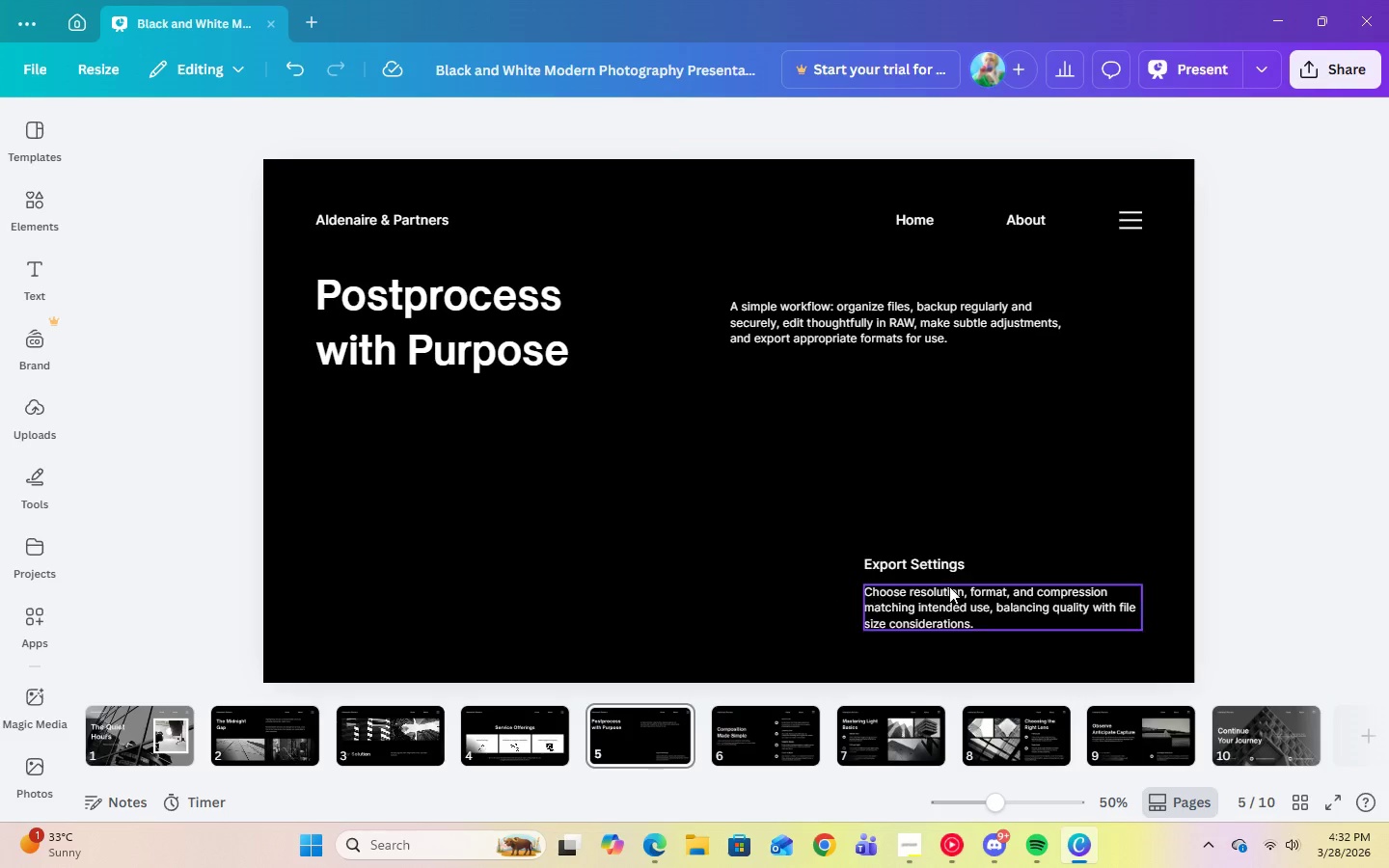 
left_click([949, 586])
 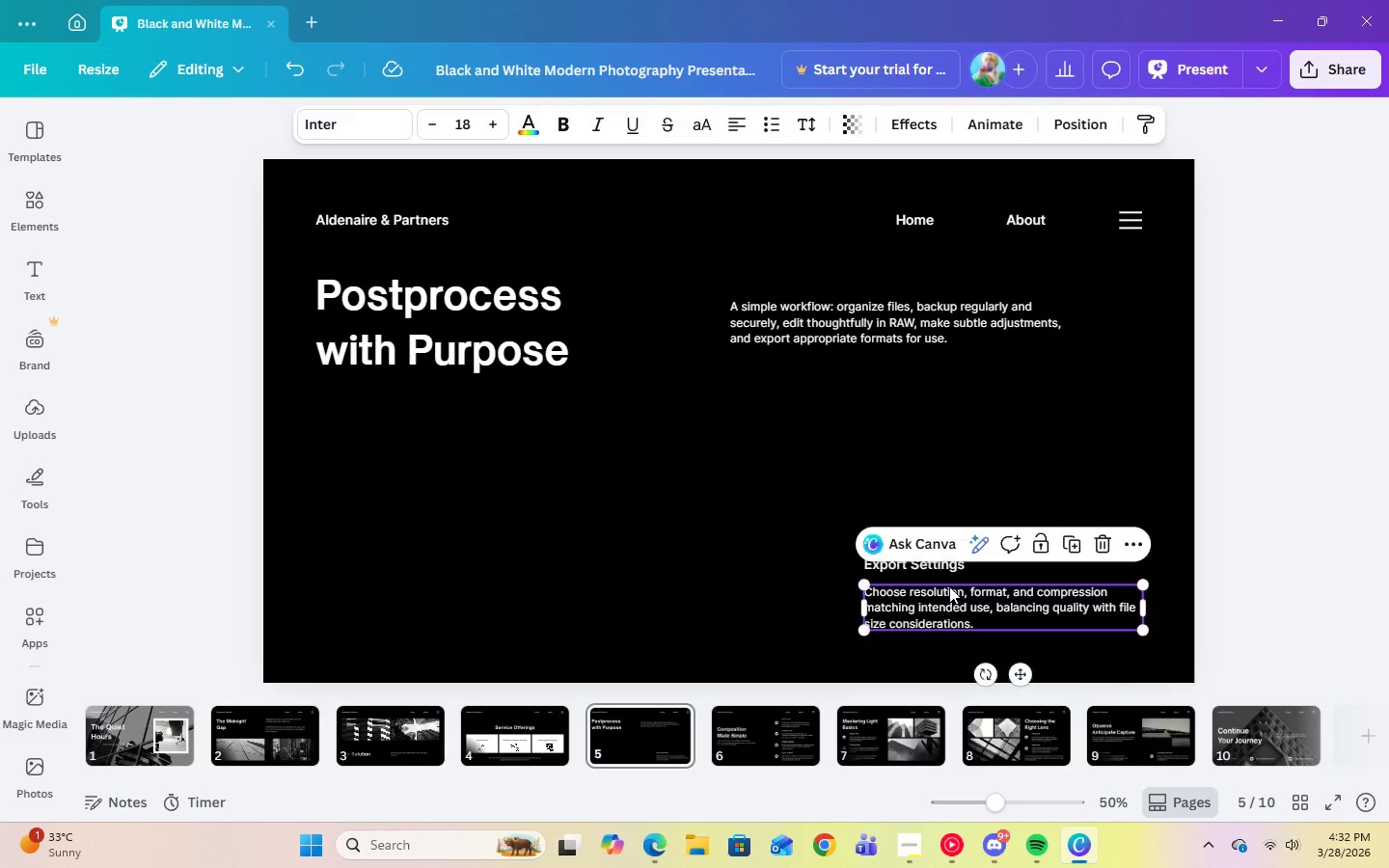 
key(Delete)
 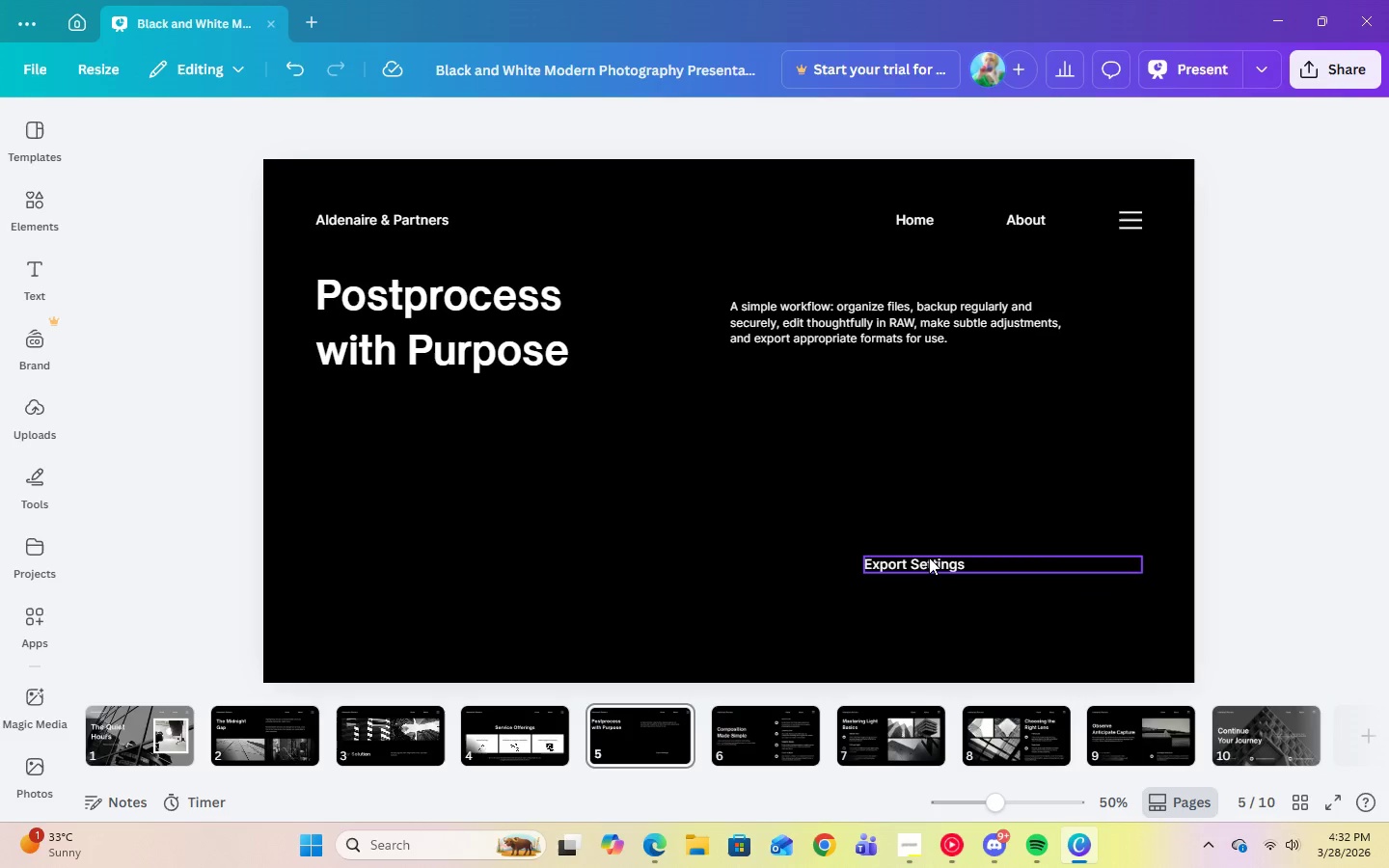 
left_click([929, 557])
 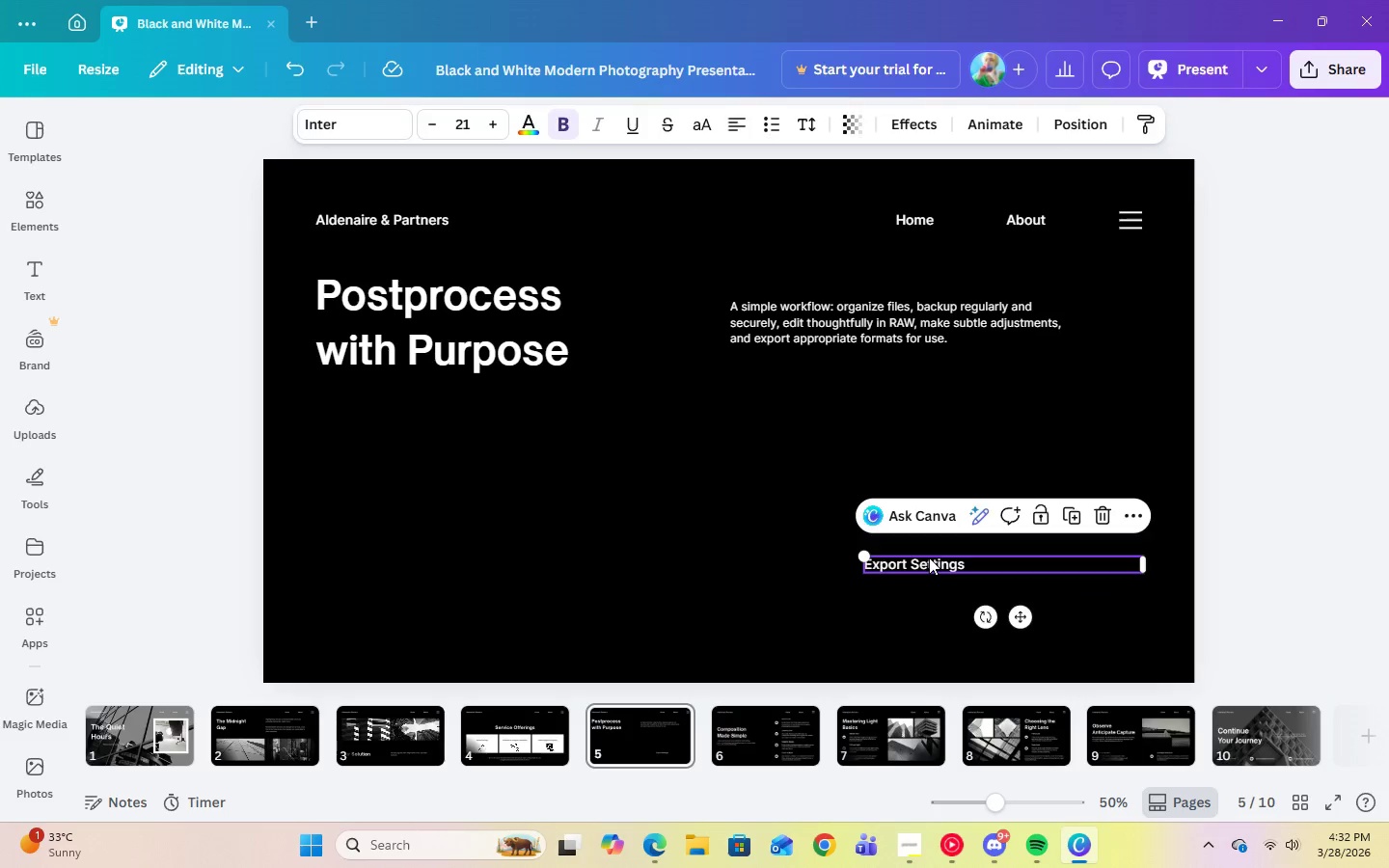 
key(Delete)
 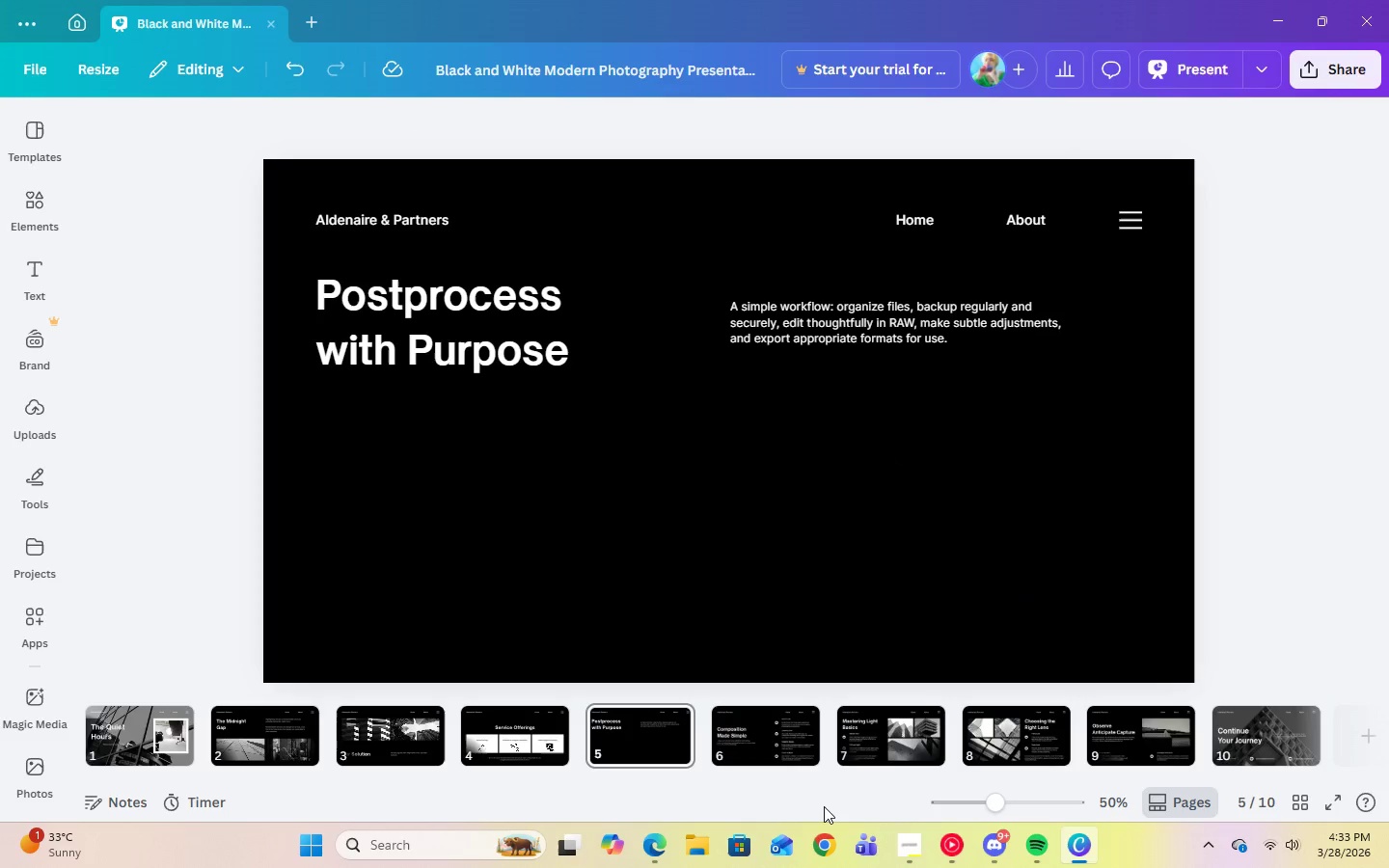 
double_click([487, 365])
 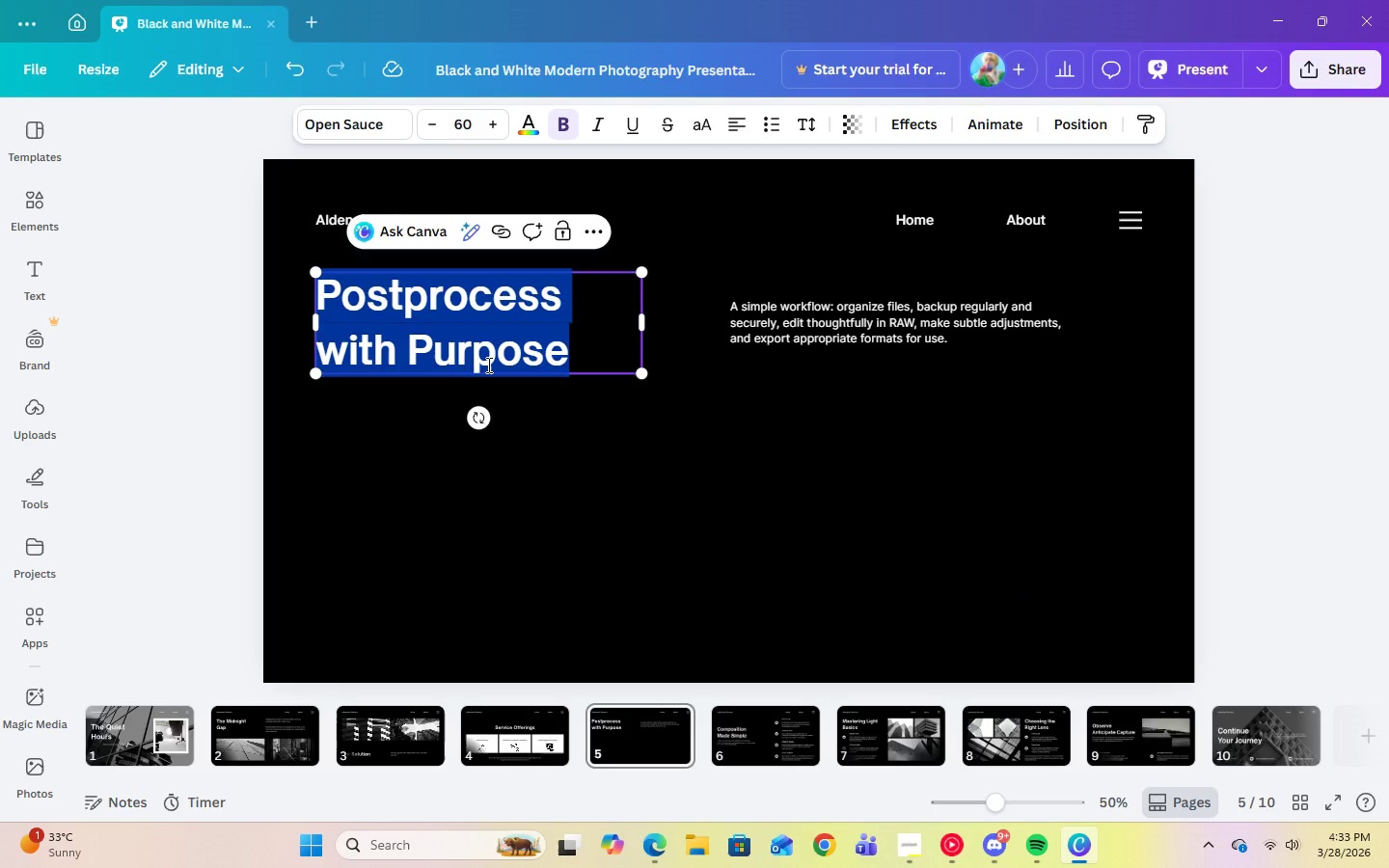 
type(Market Opportunity)
 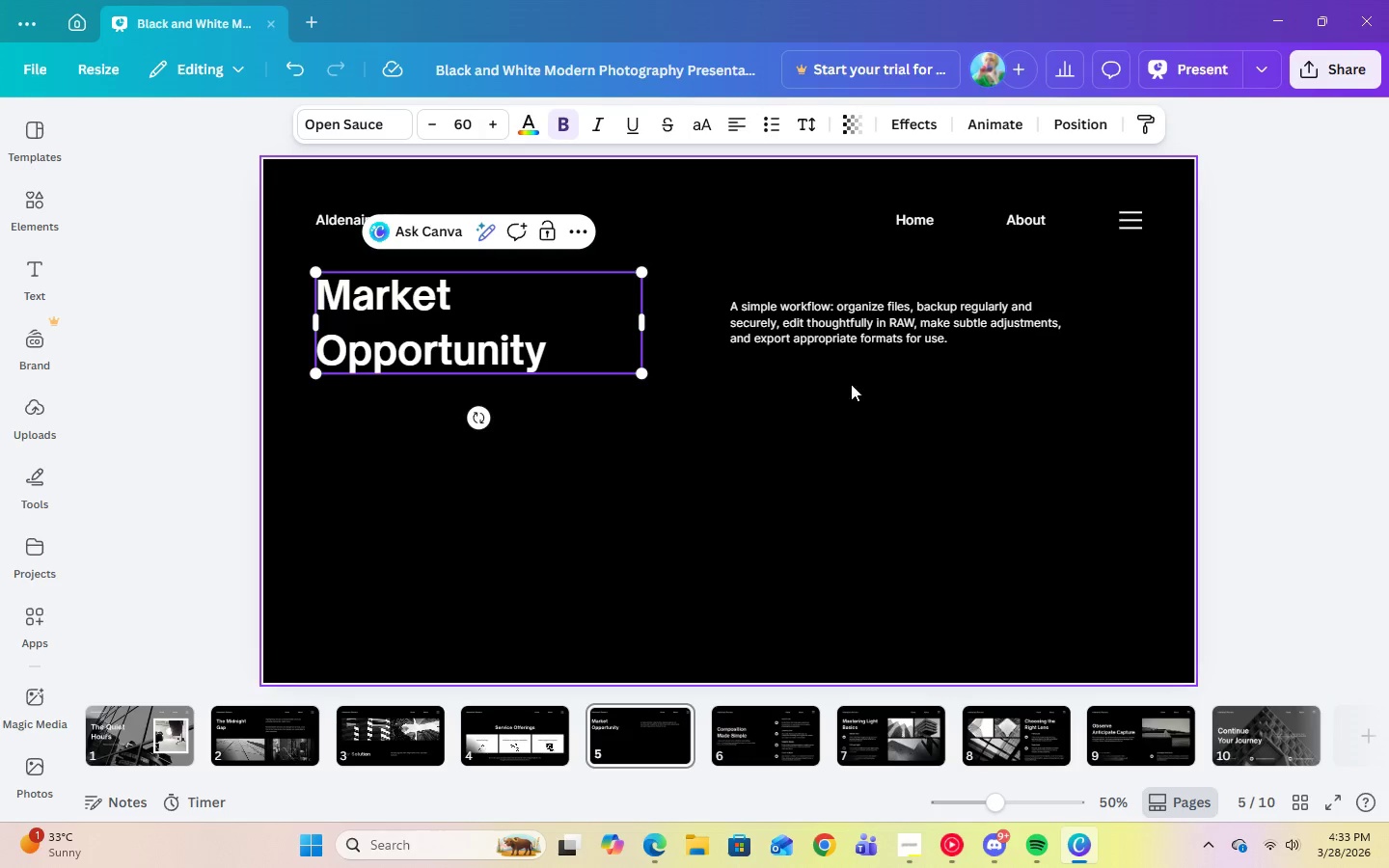 
left_click([860, 437])
 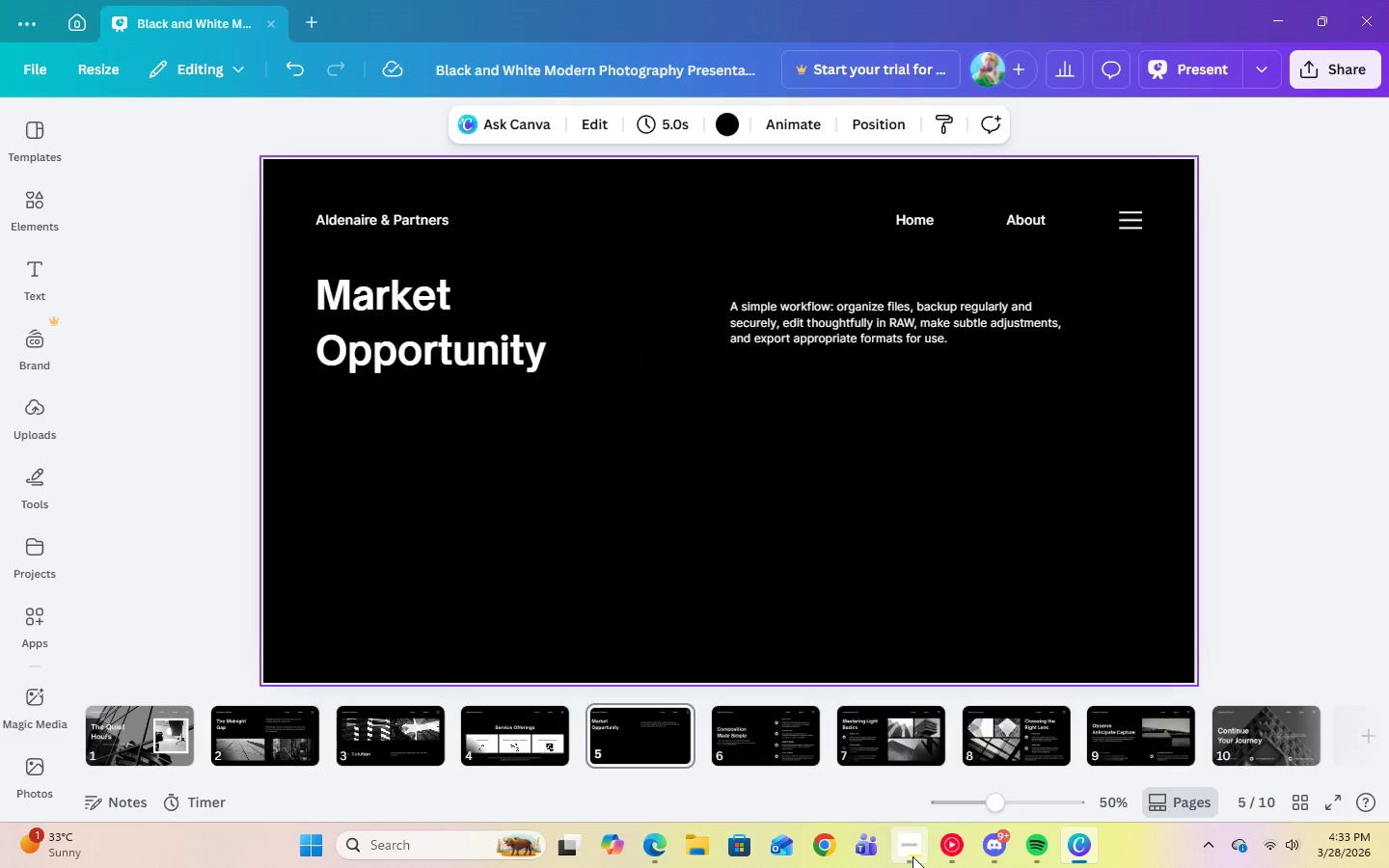 
left_click([915, 855])